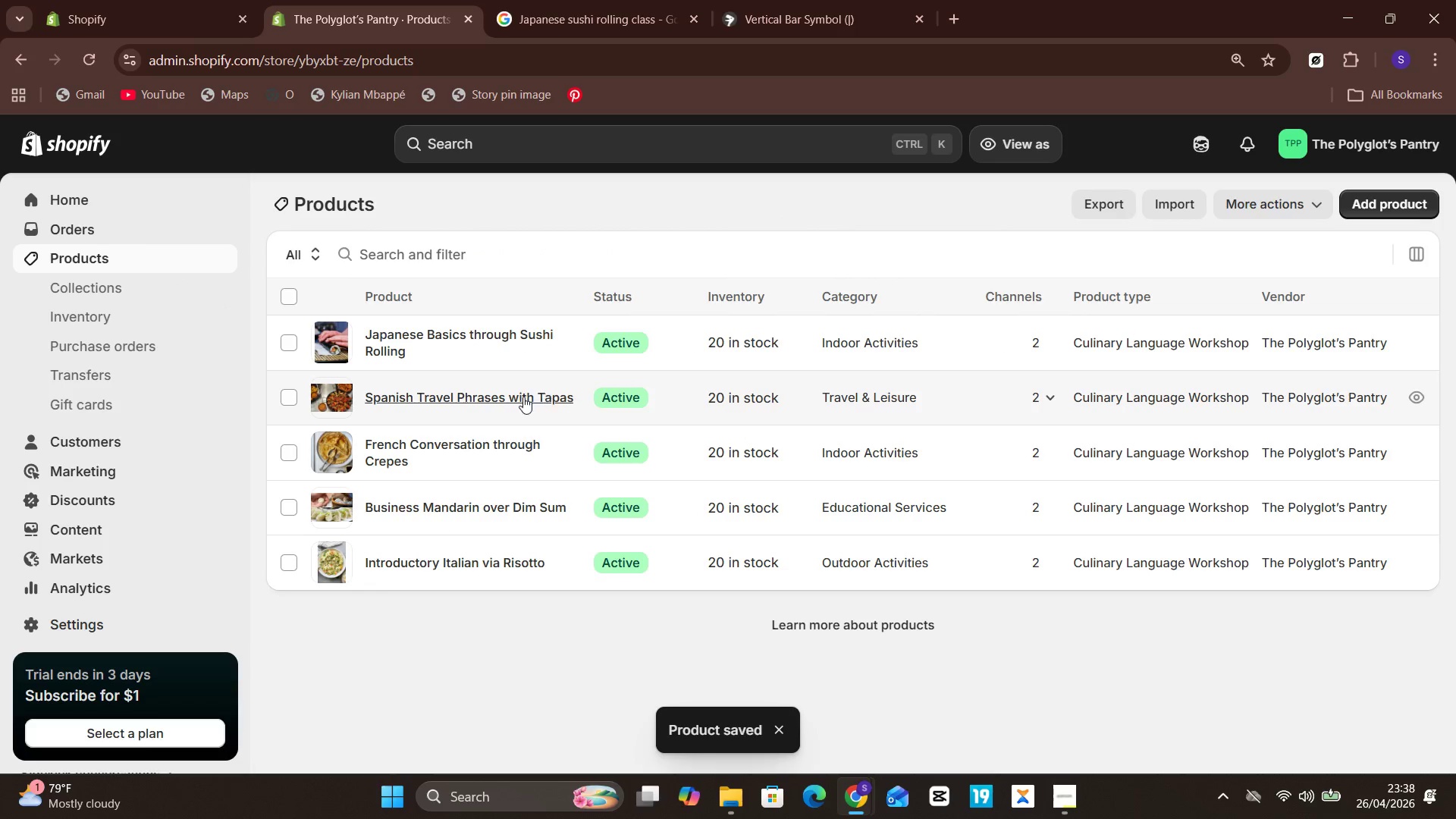 
left_click([457, 432])
 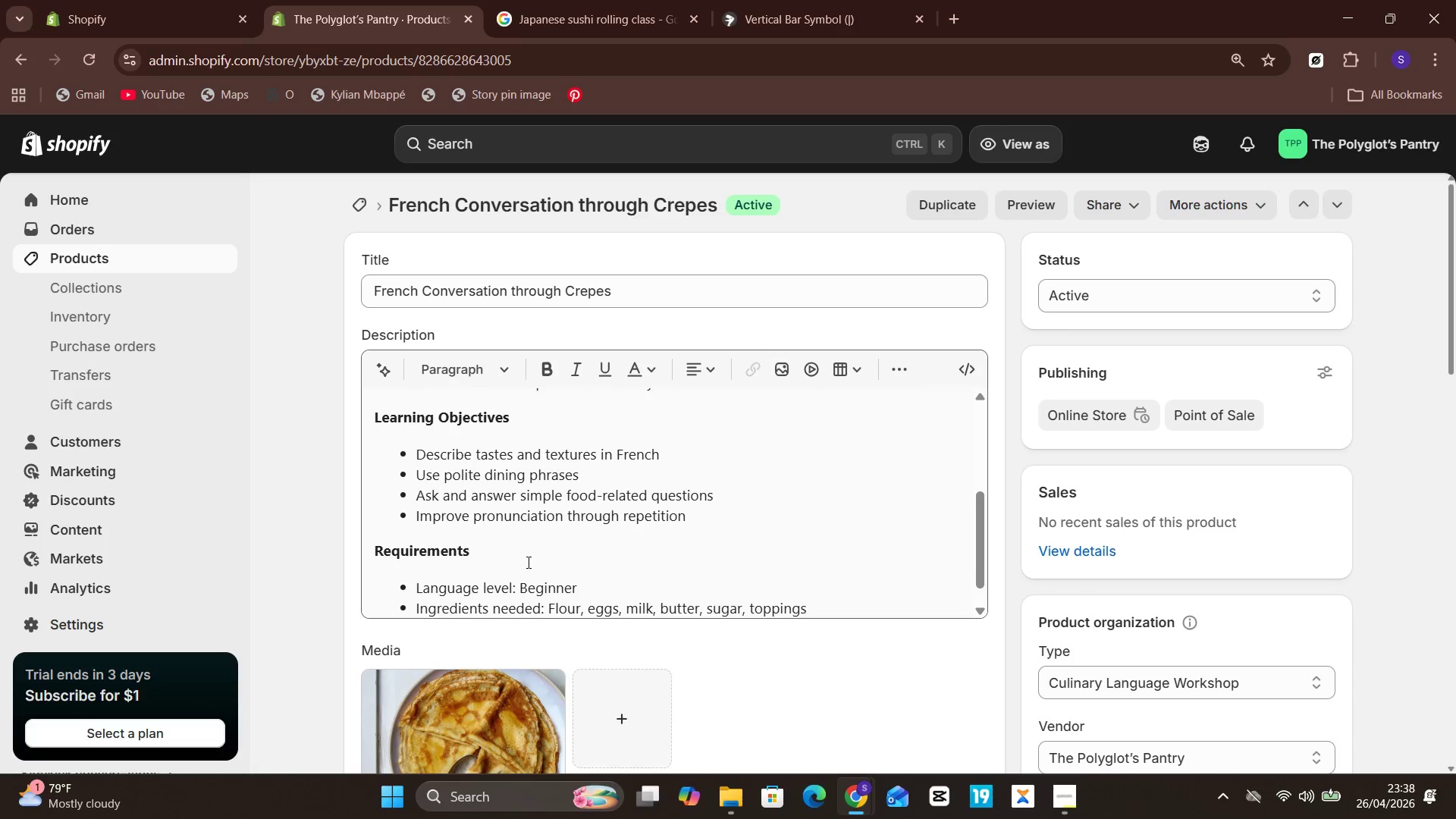 
wait(5.64)
 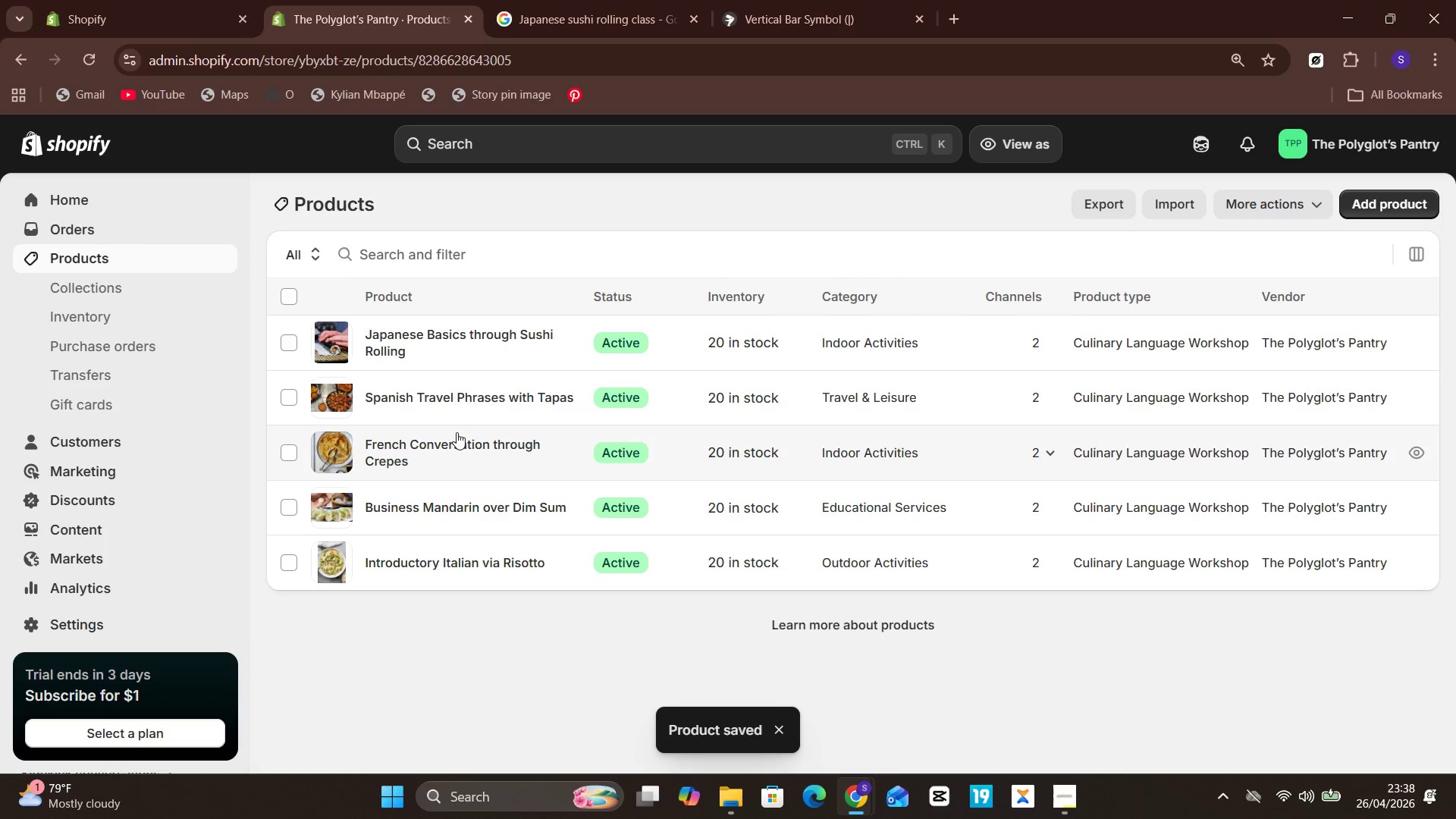 
mouse_move([568, 532])
 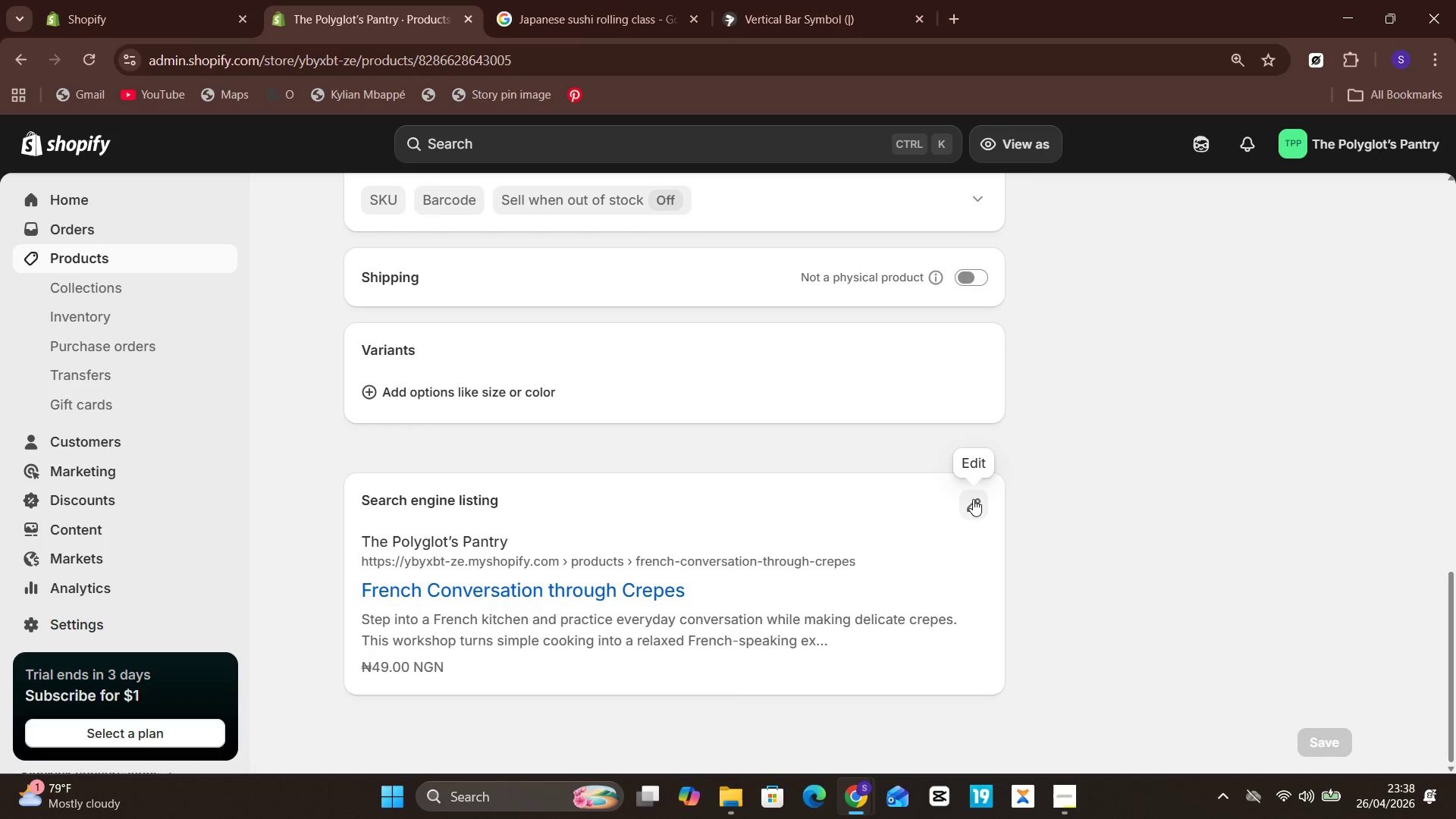 
left_click([971, 500])
 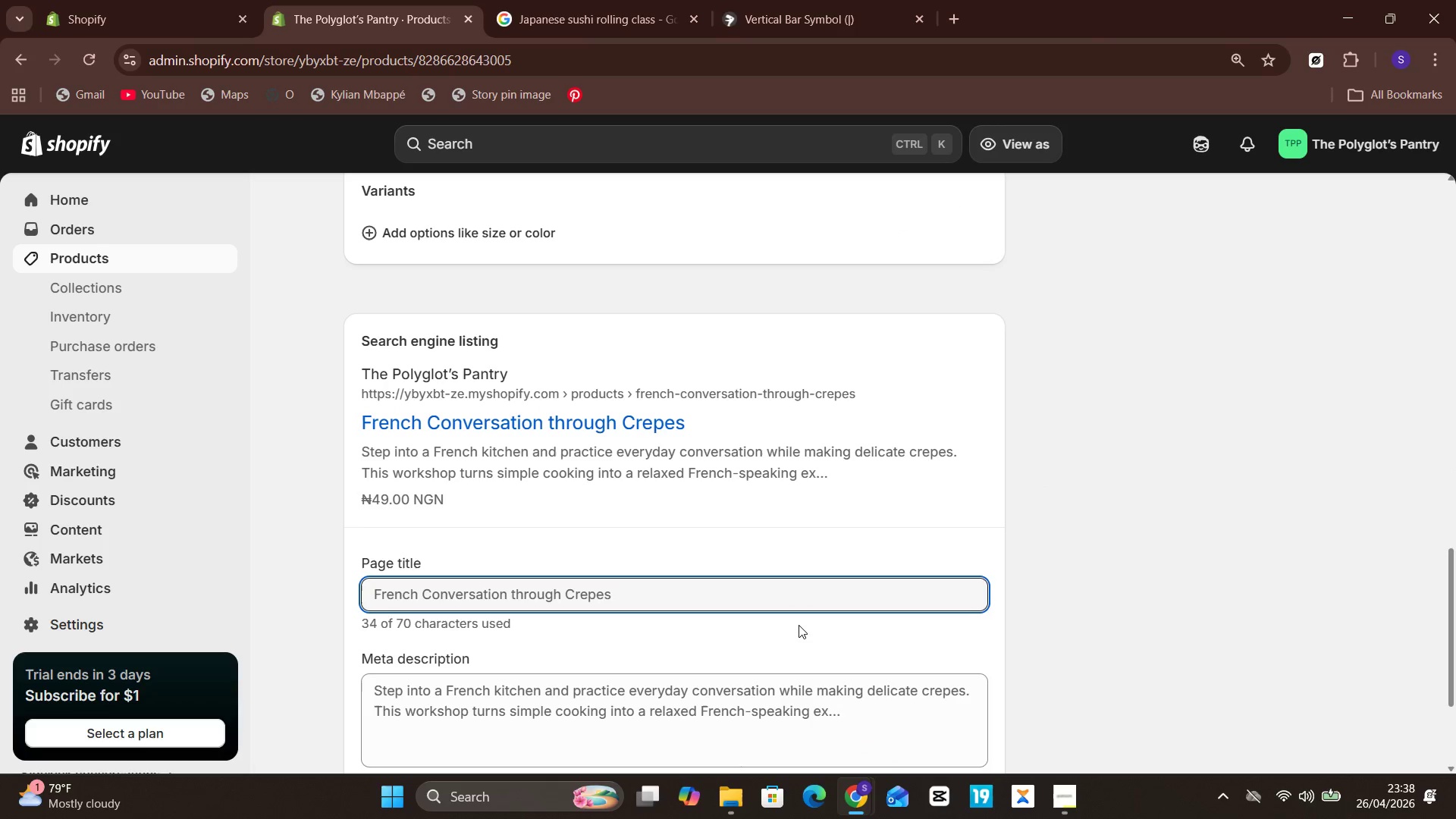 
left_click([719, 585])
 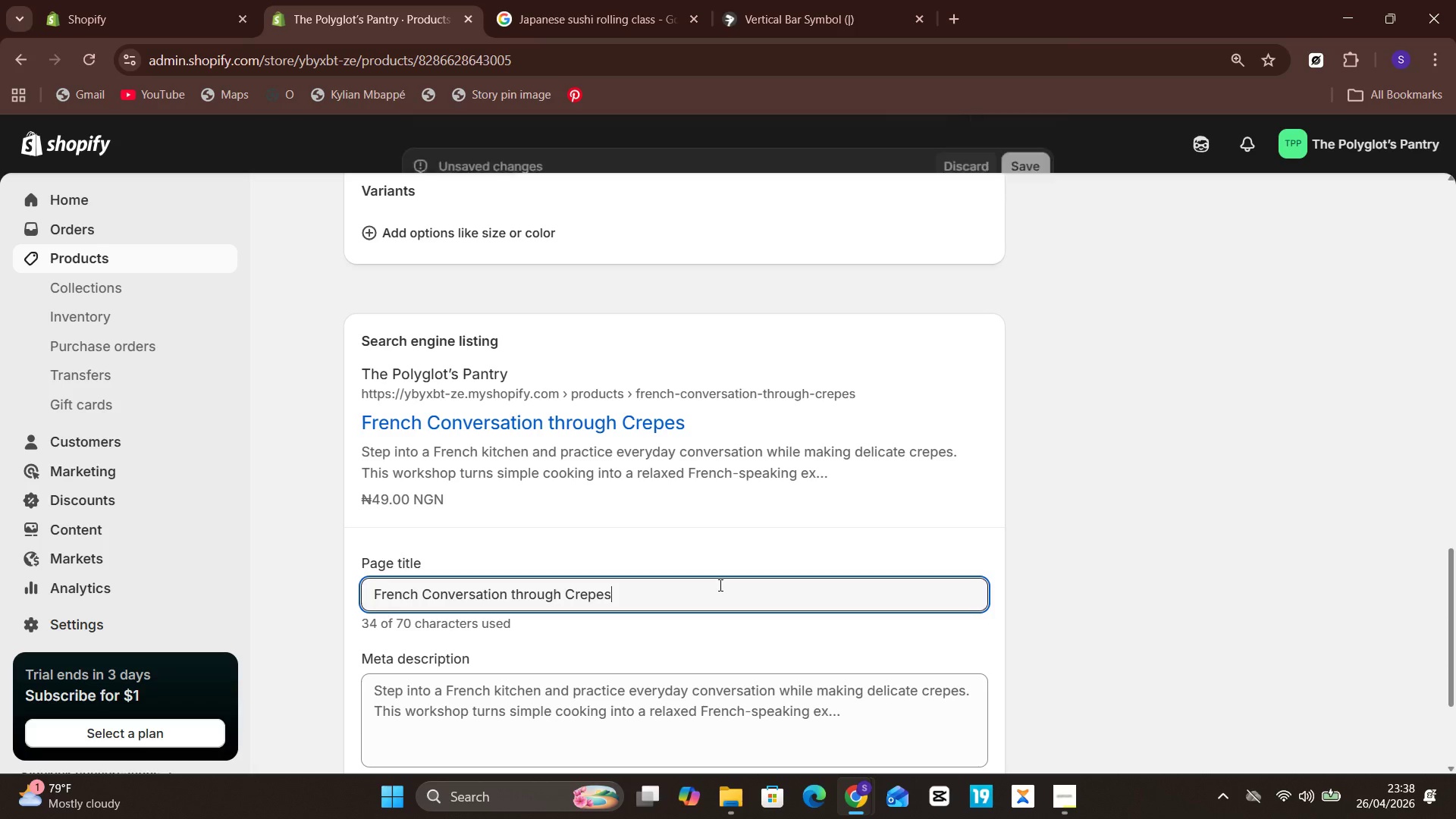 
key(Space)
 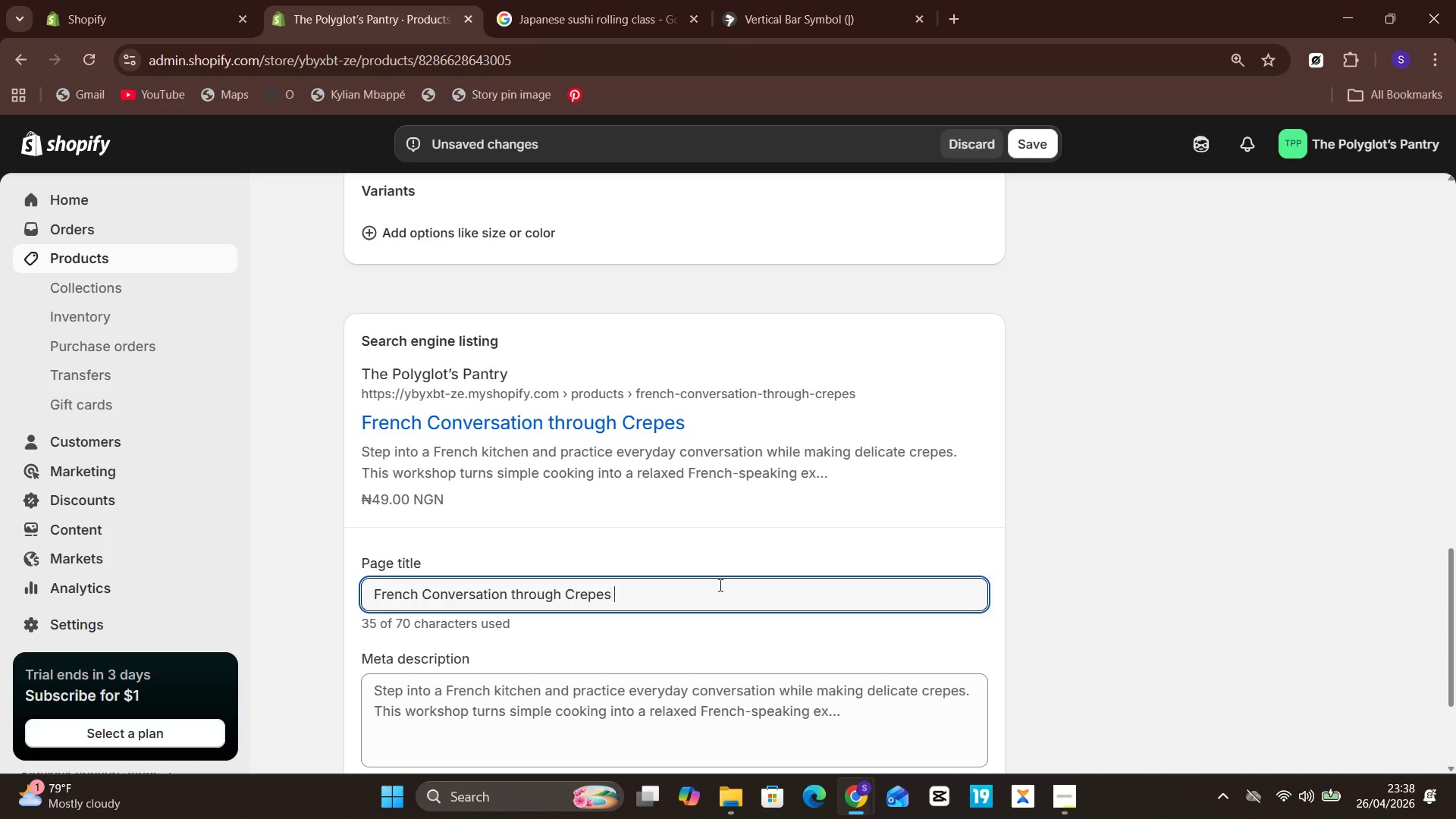 
key(Control+V)
 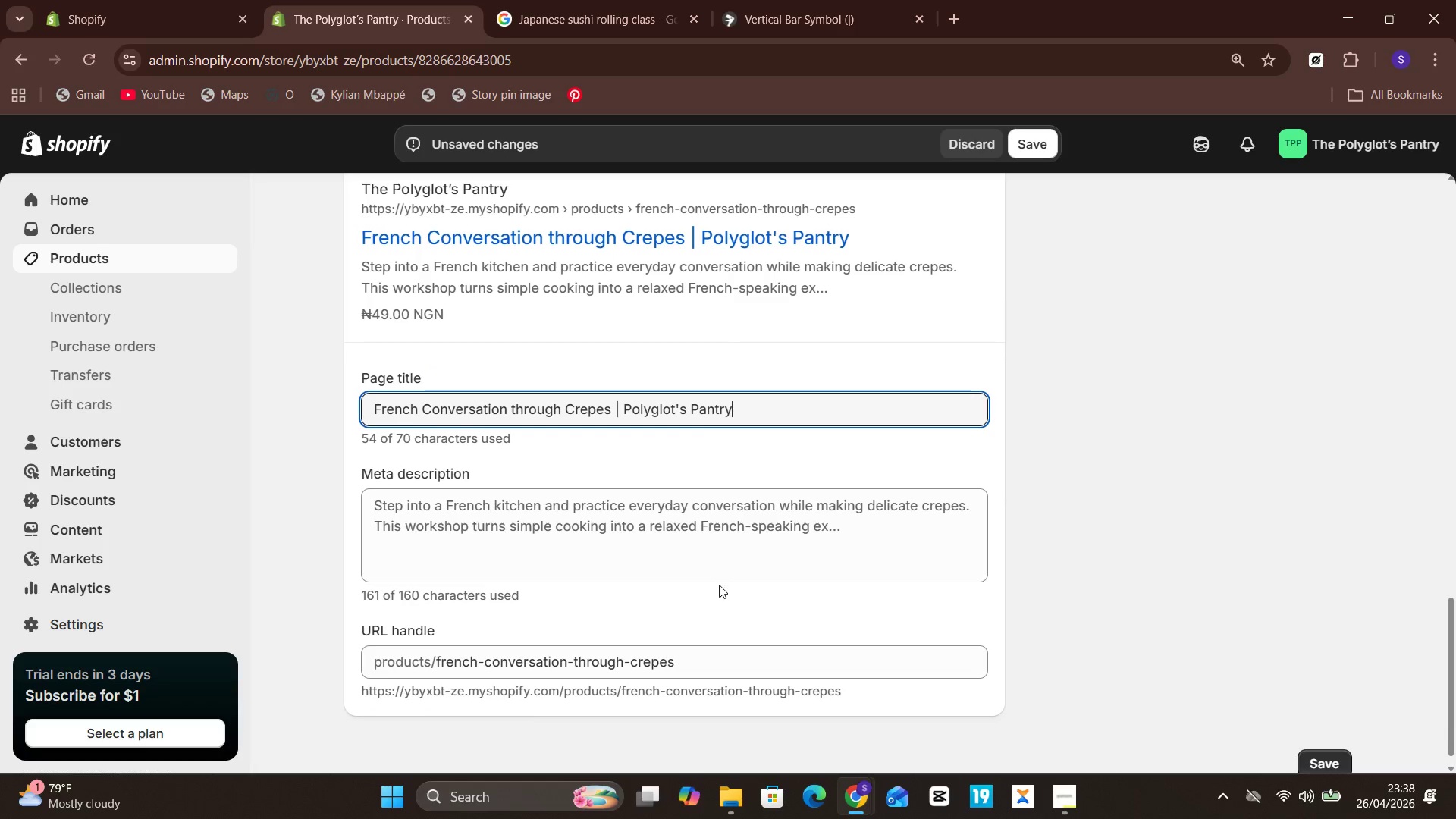 
left_click([674, 519])
 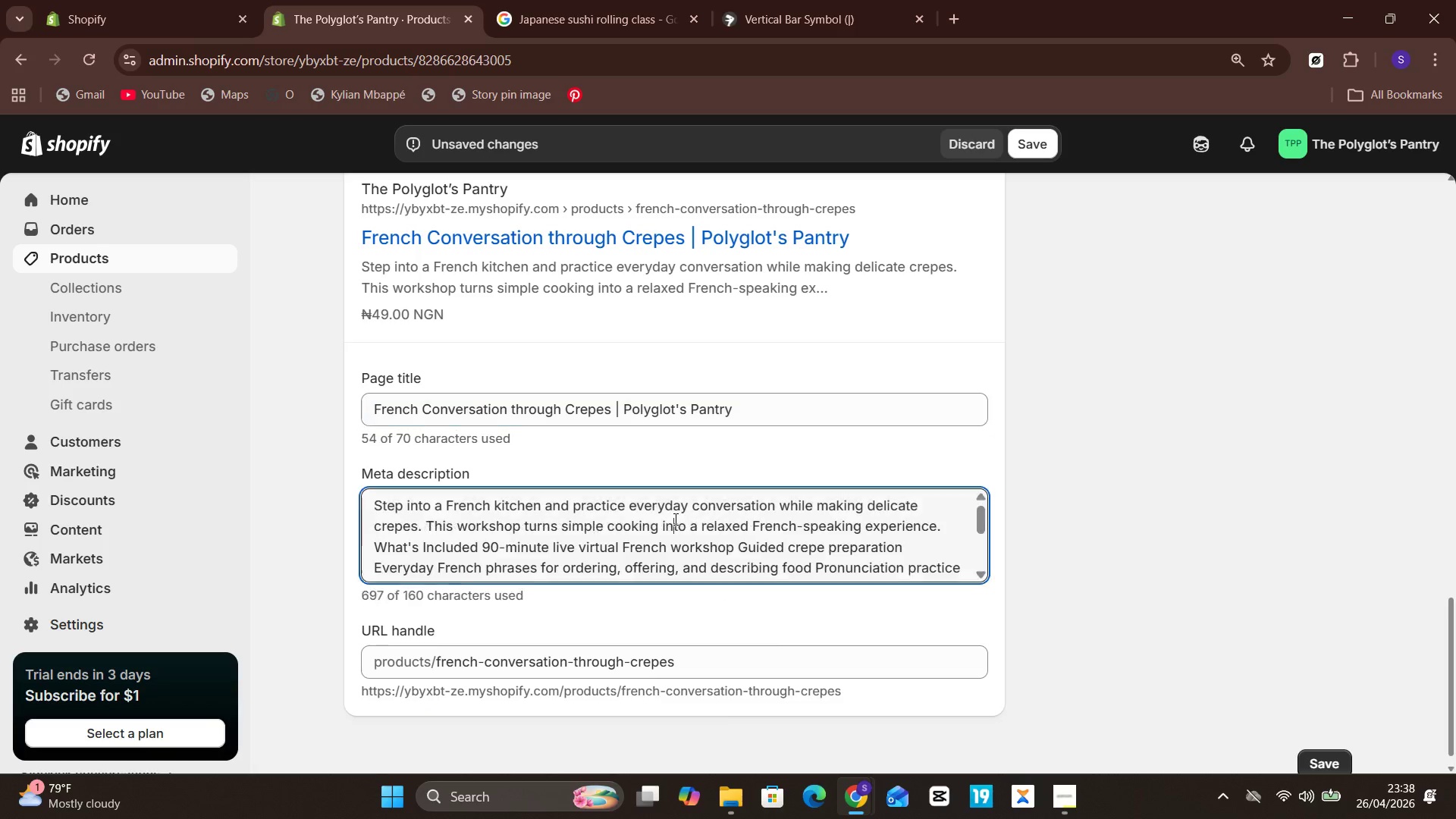 
key(Control+ControlLeft)
 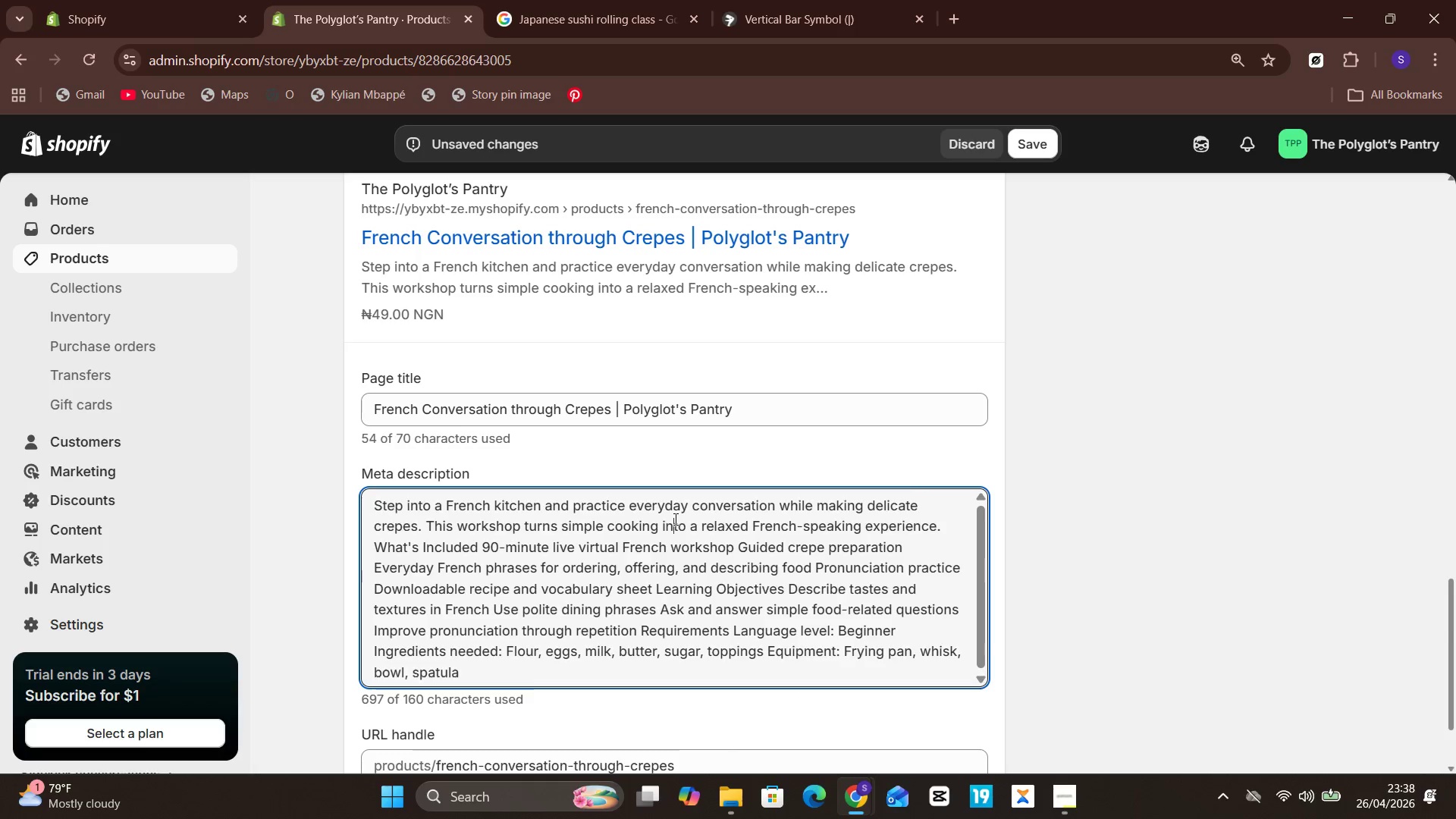 
key(Control+A)
 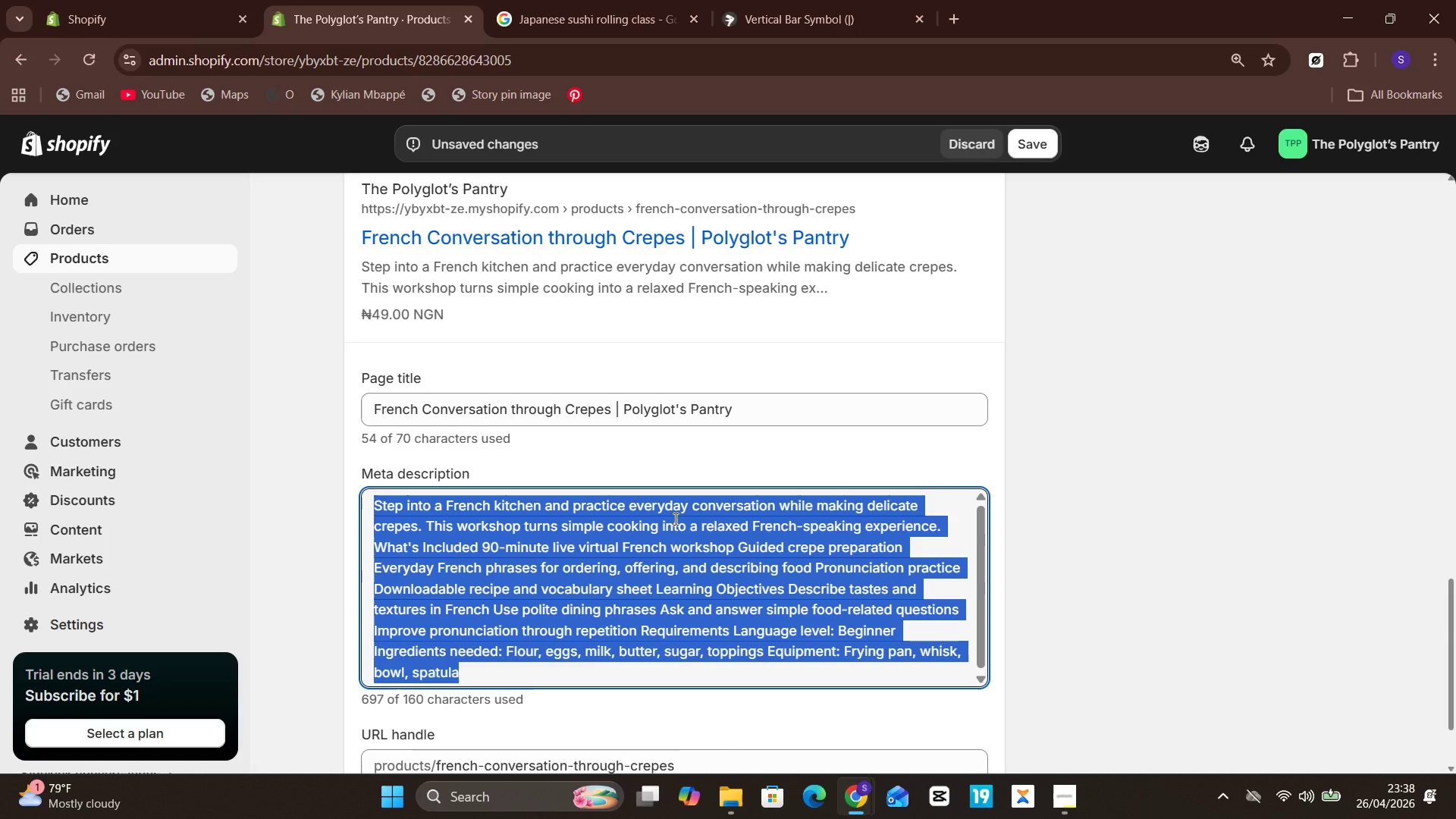 
key(Control+ControlLeft)
 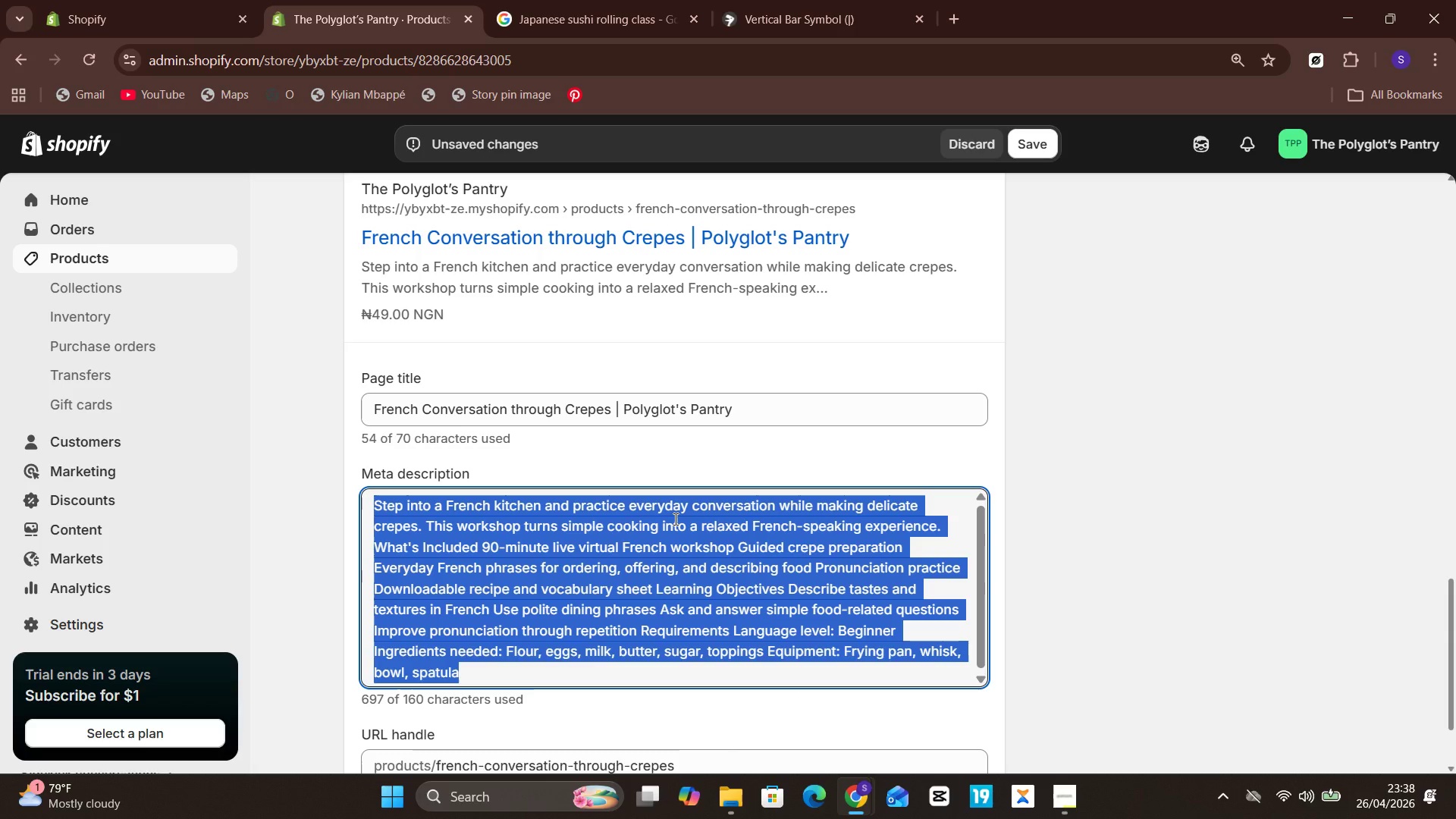 
type(IM)
key(Backspace)
type(mprove )
 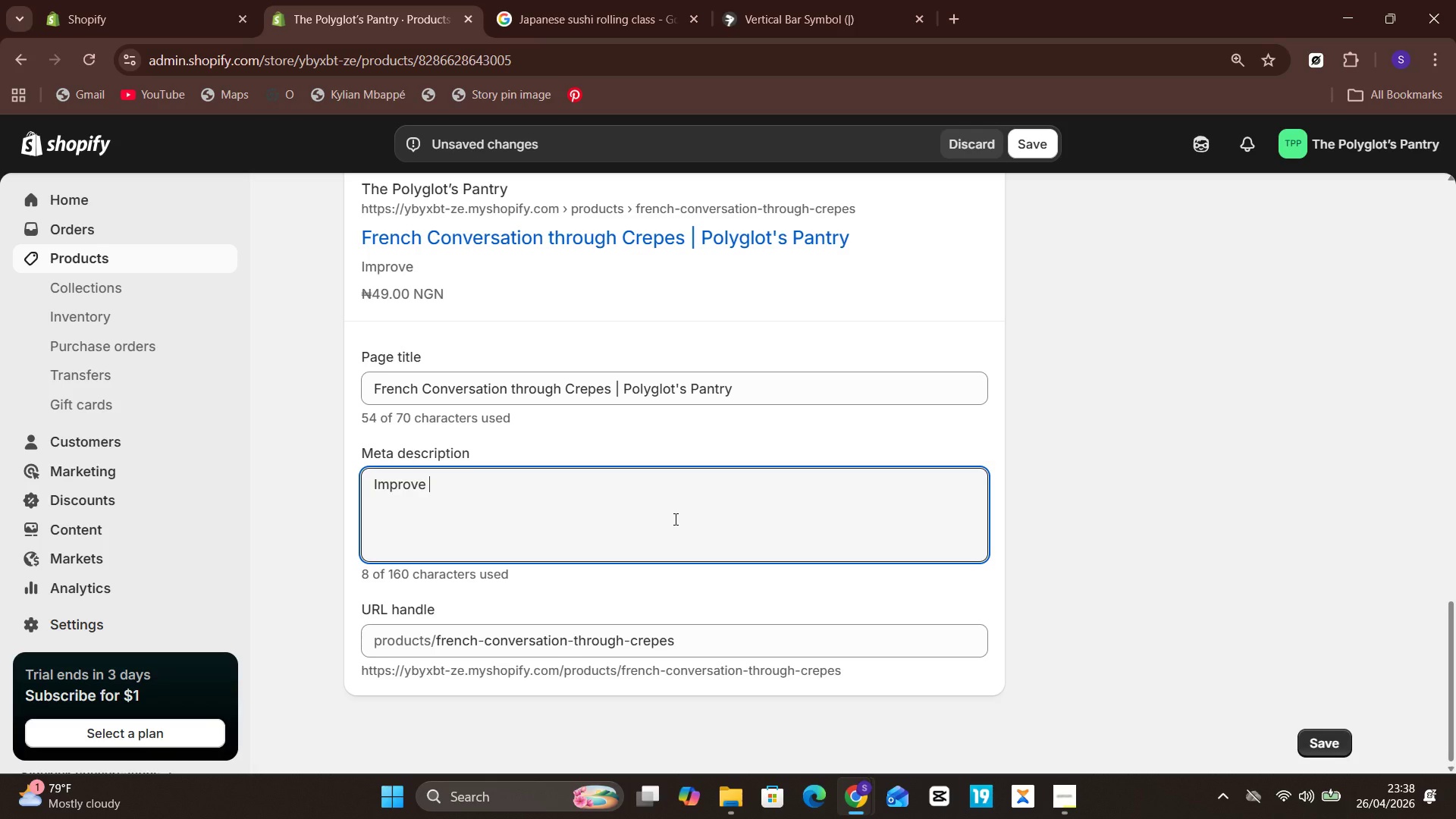 
type(beginner FF)
key(Backspace)
type(rench )
 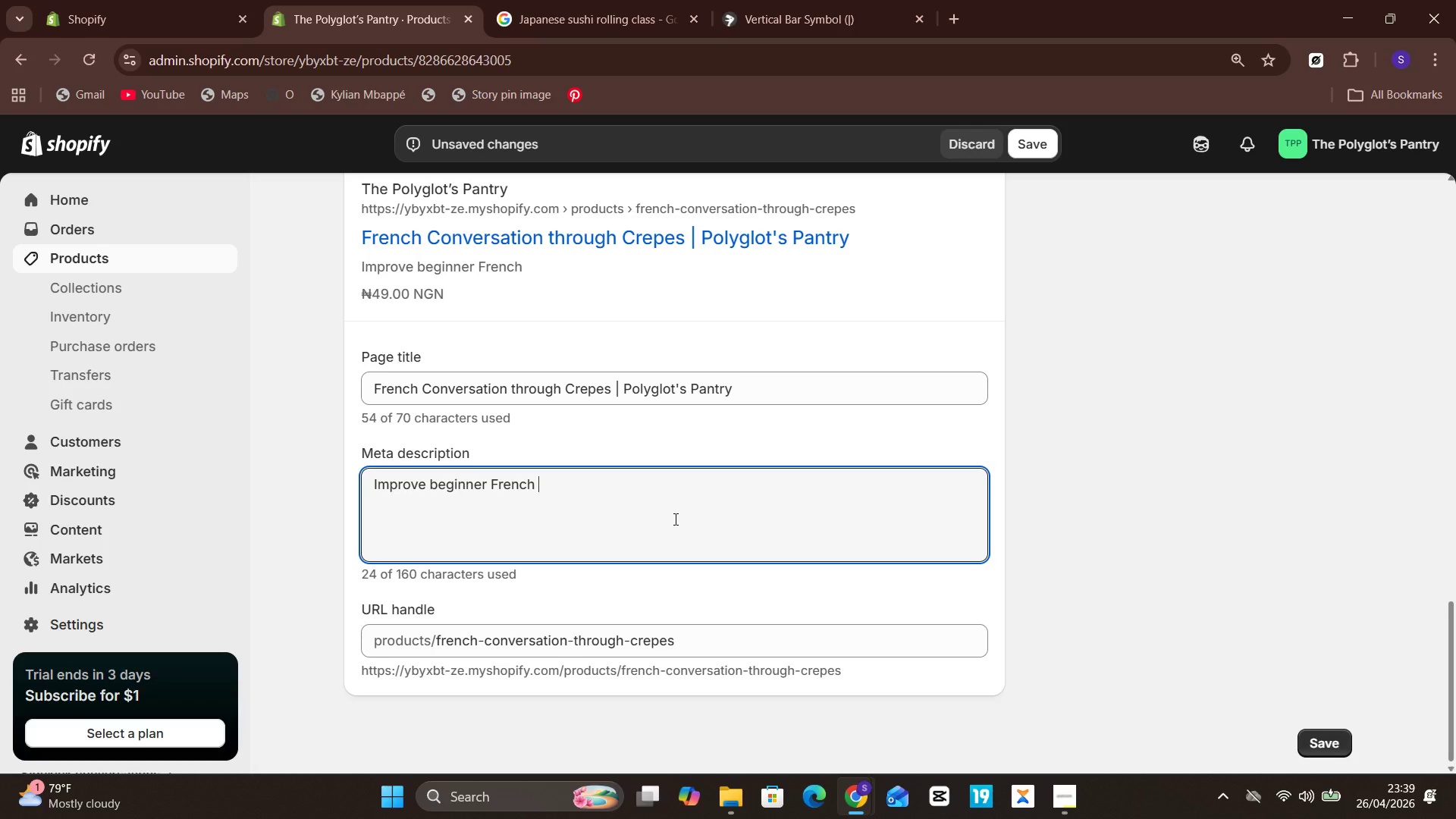 
type(conversation while making crepes in a warm)
 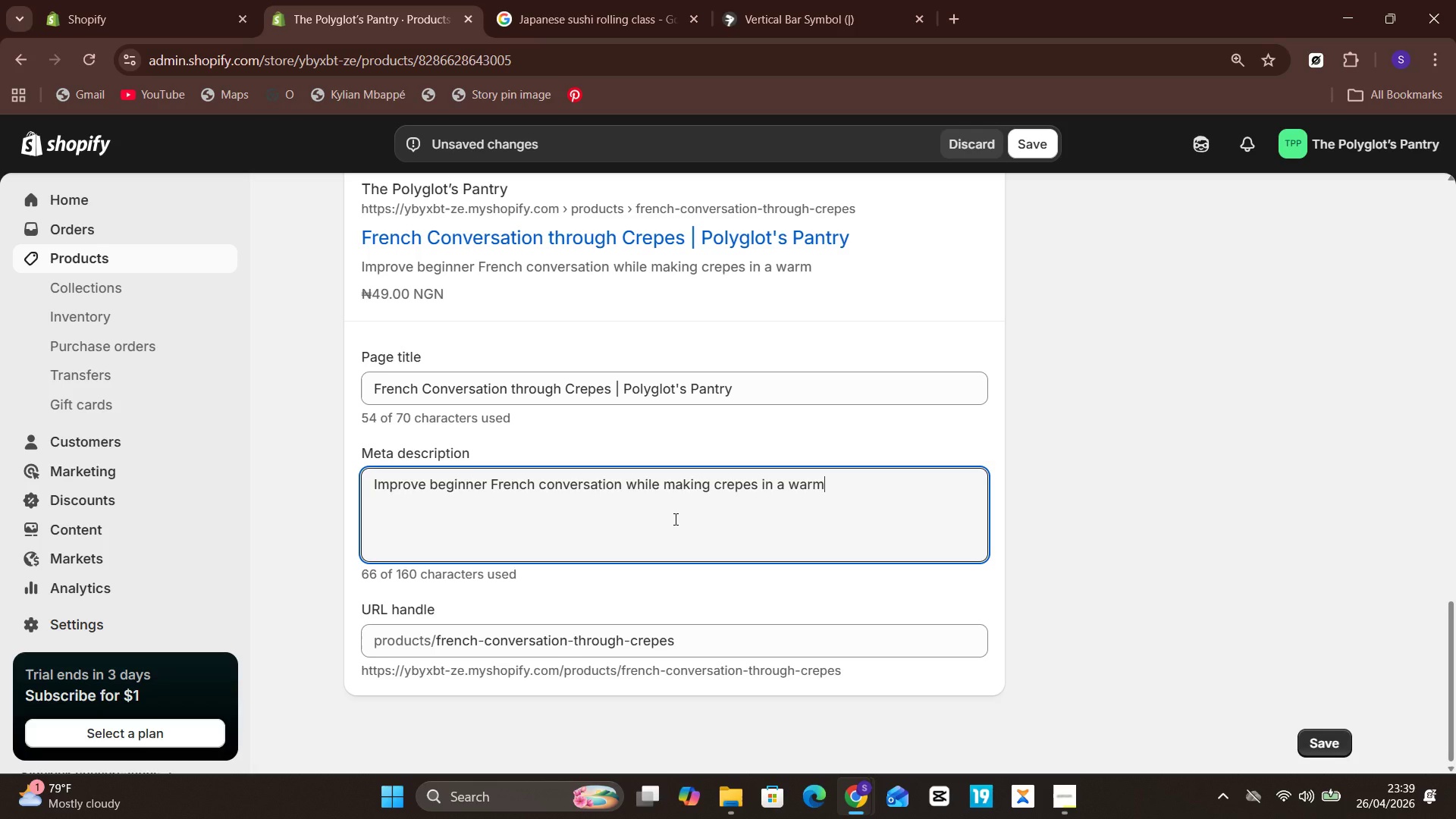 
type(, interactive virtual cookinh)
key(Backspace)
type(g class)
 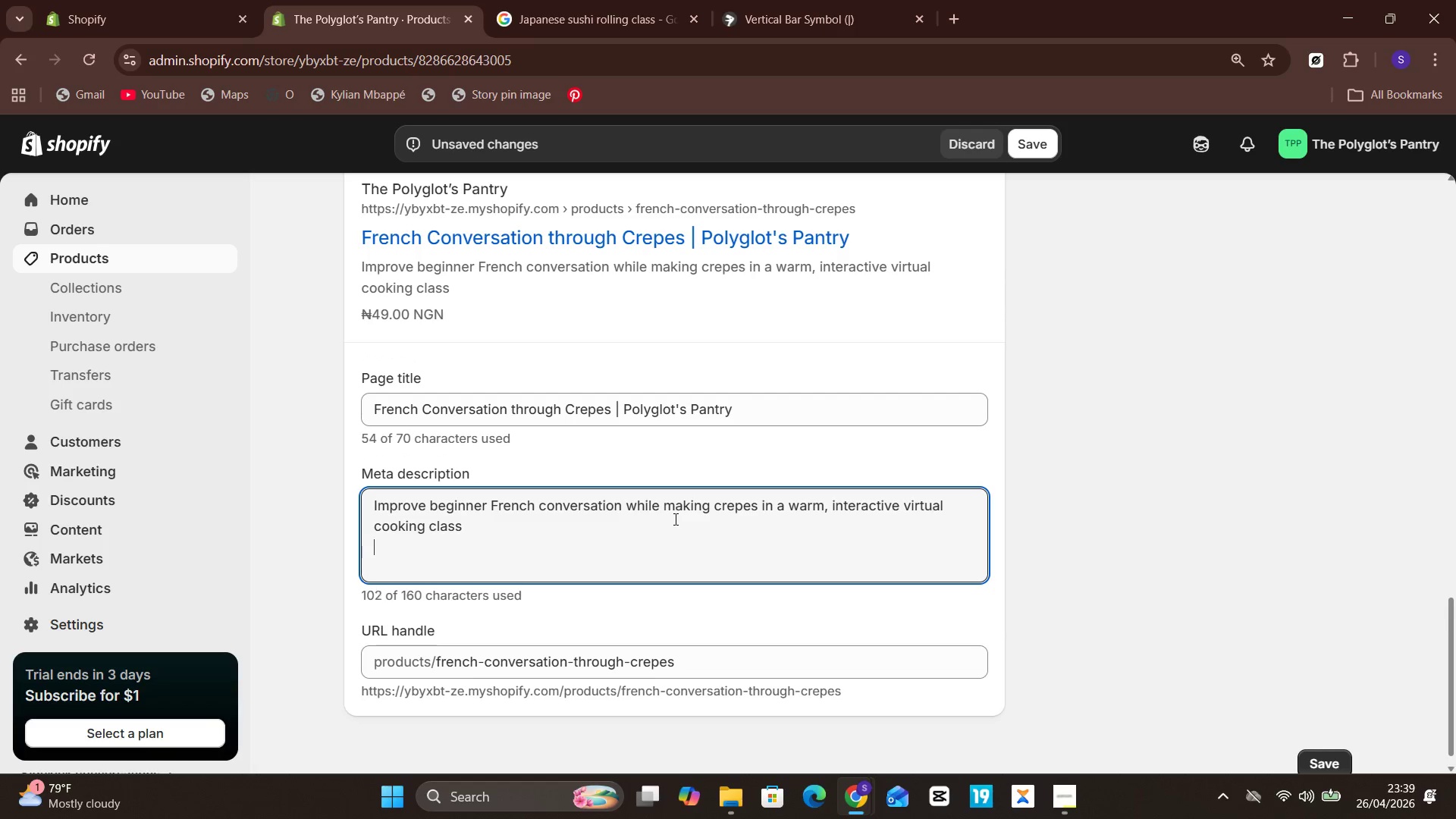 
key(Enter)
 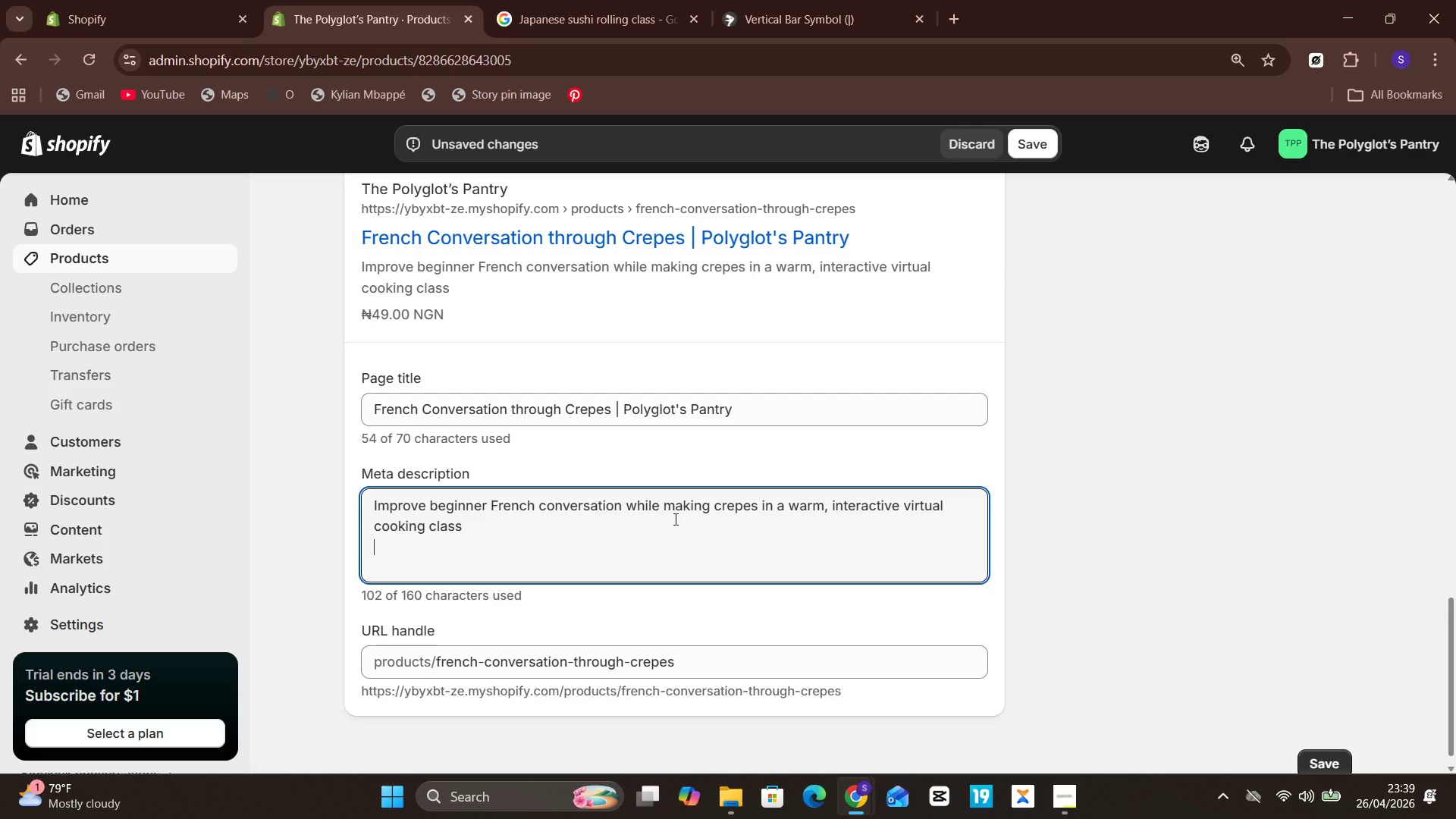 
key(Backspace)
 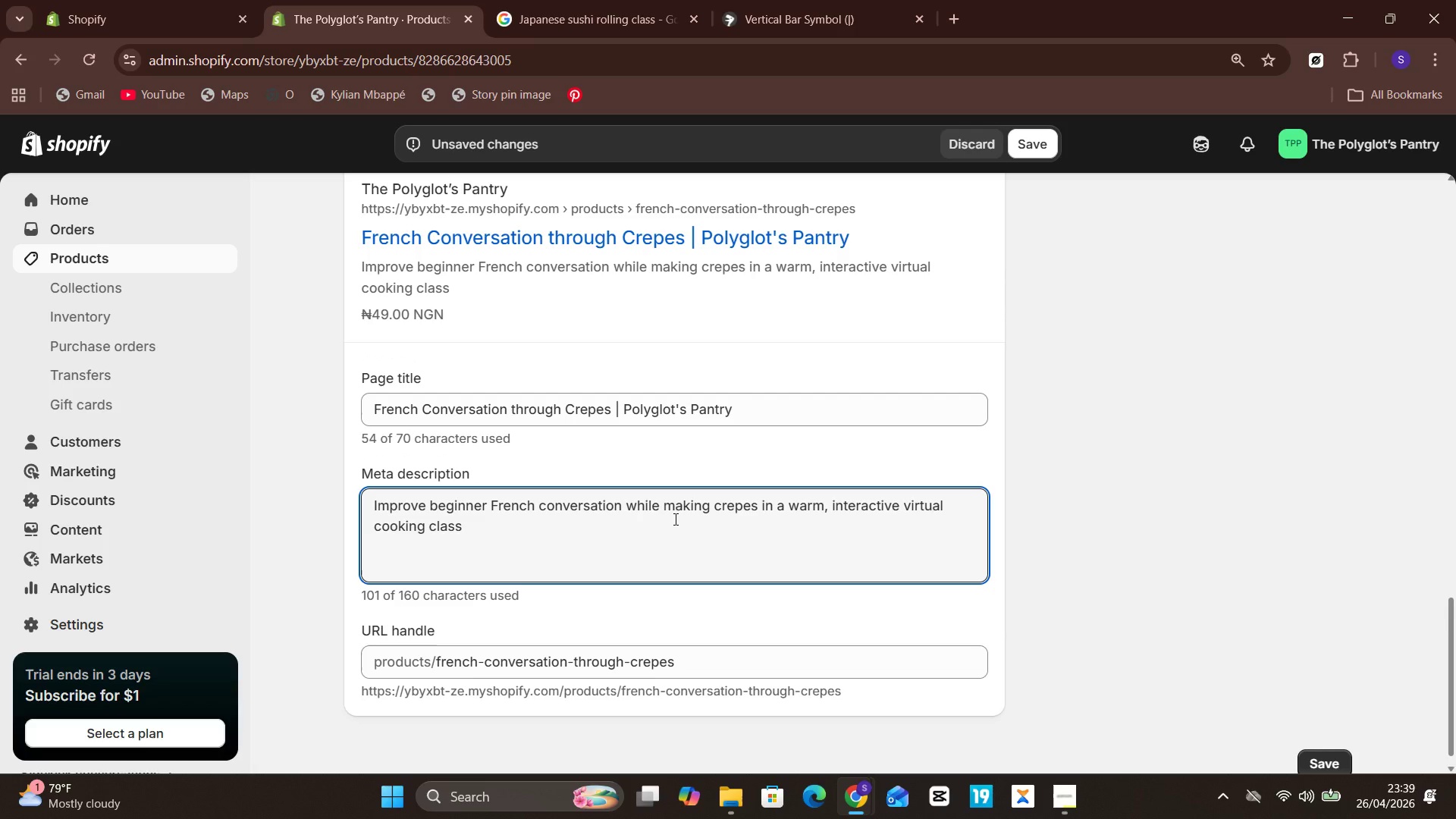 
key(Period)
 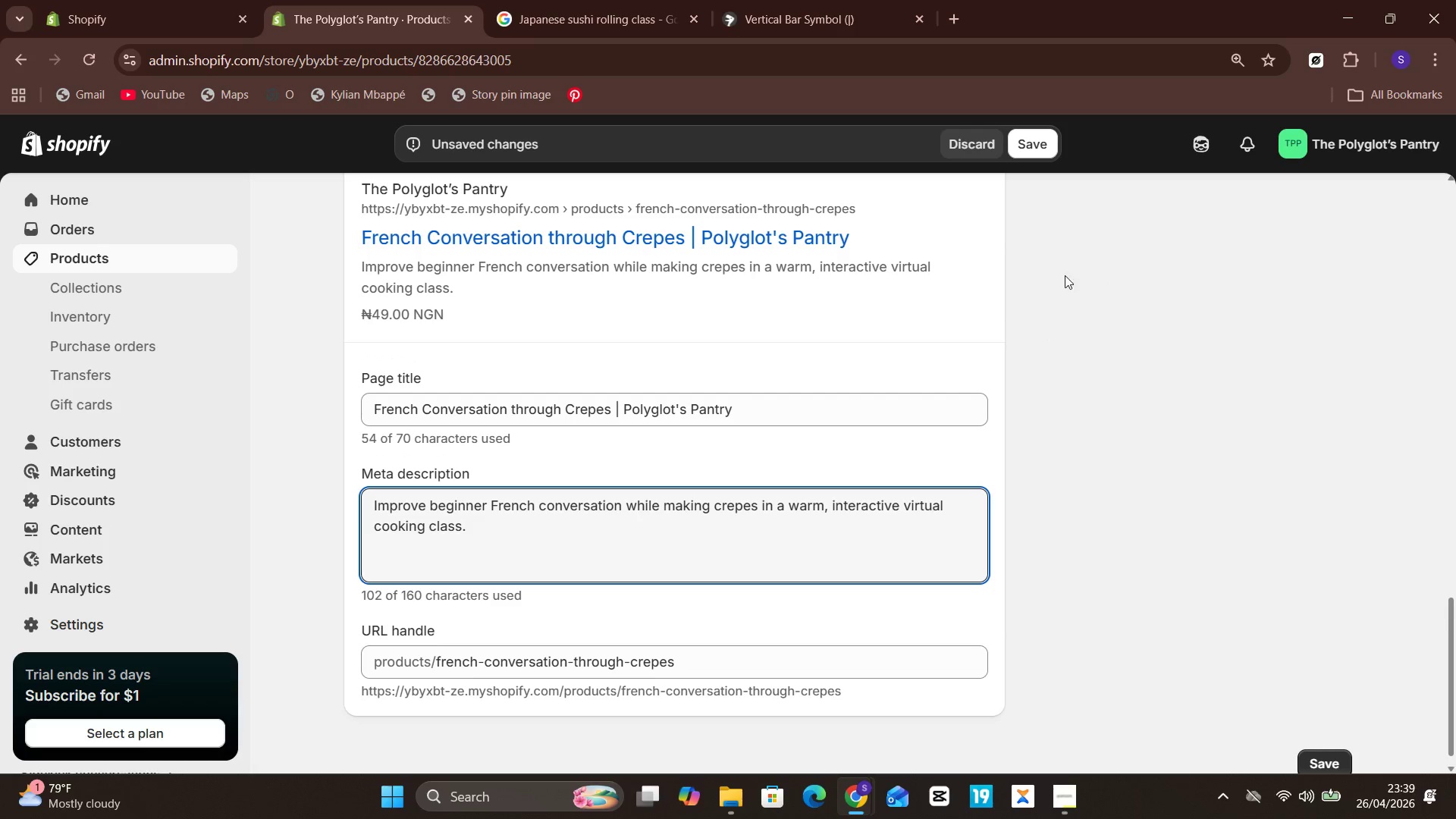 
wait(5.23)
 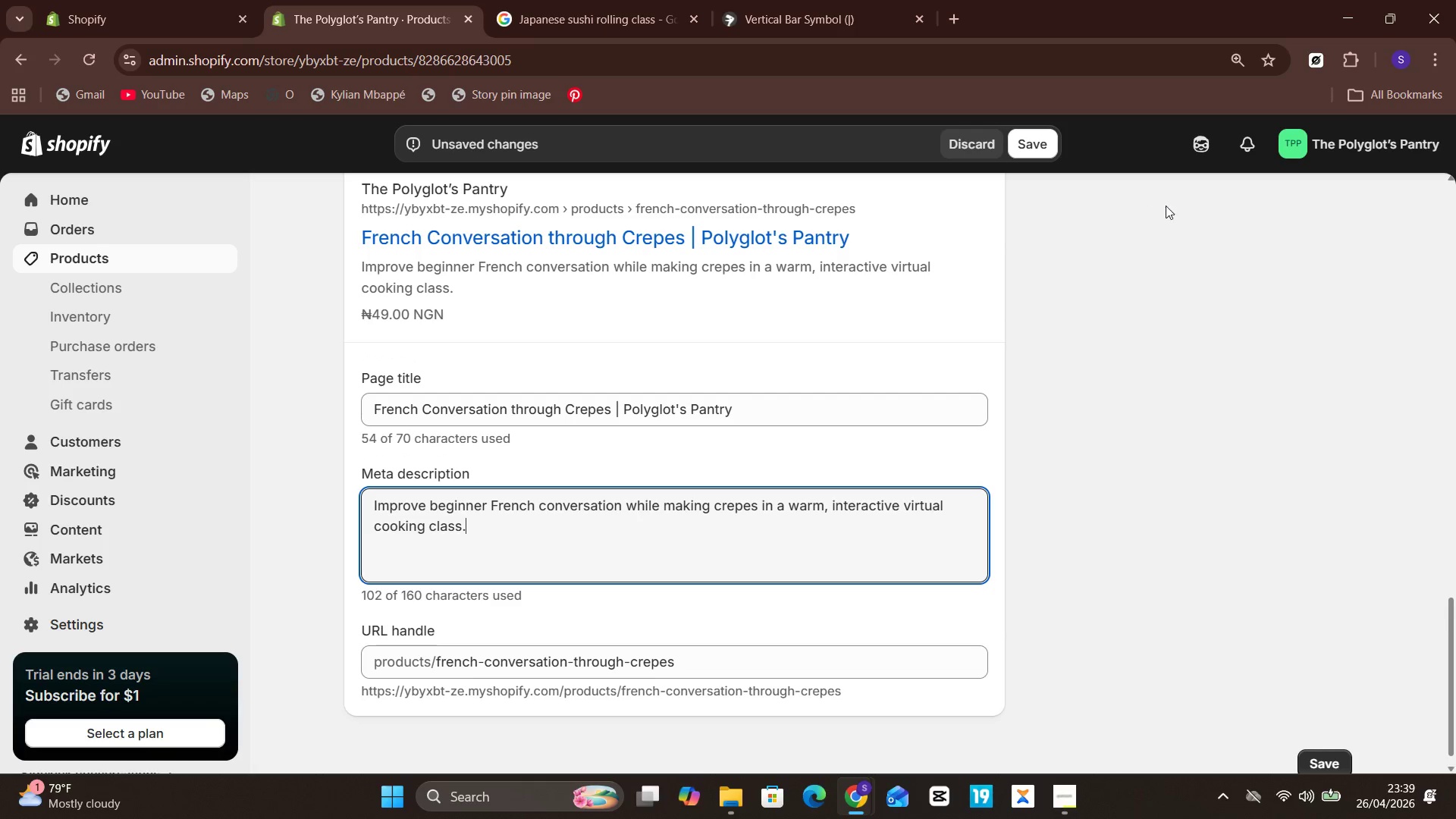 
left_click([1017, 124])
 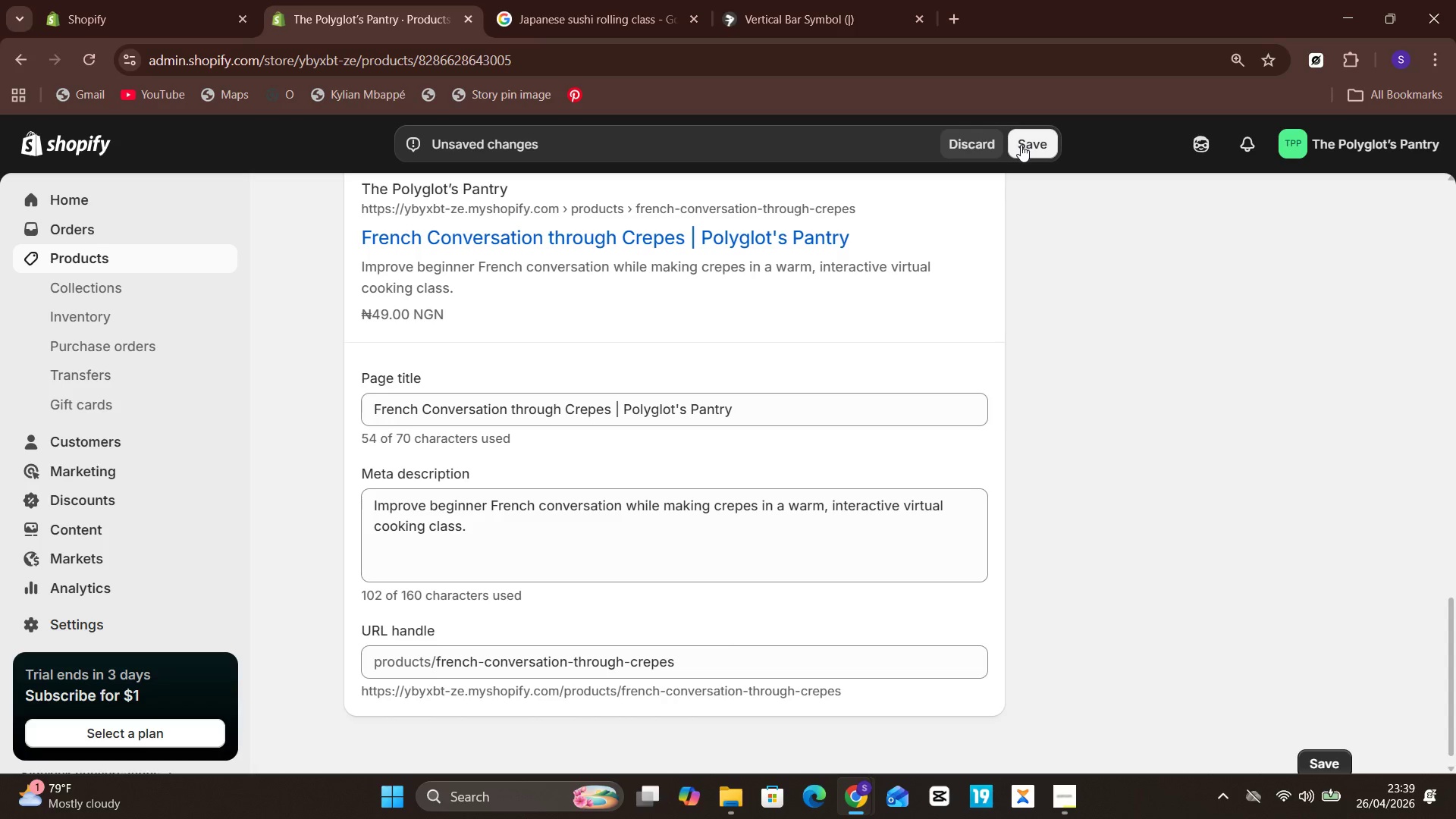 
left_click([1021, 145])
 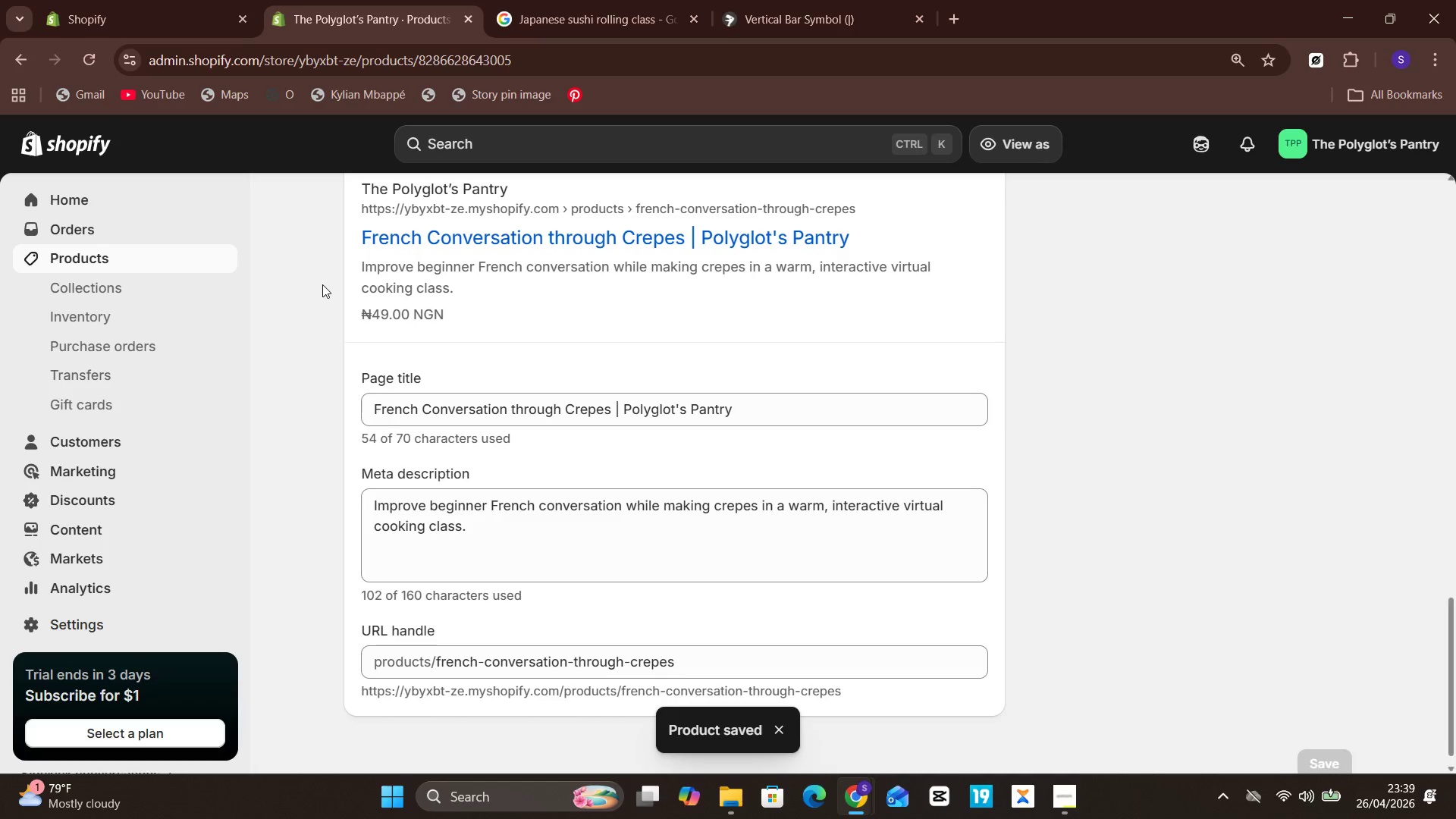 
wait(6.2)
 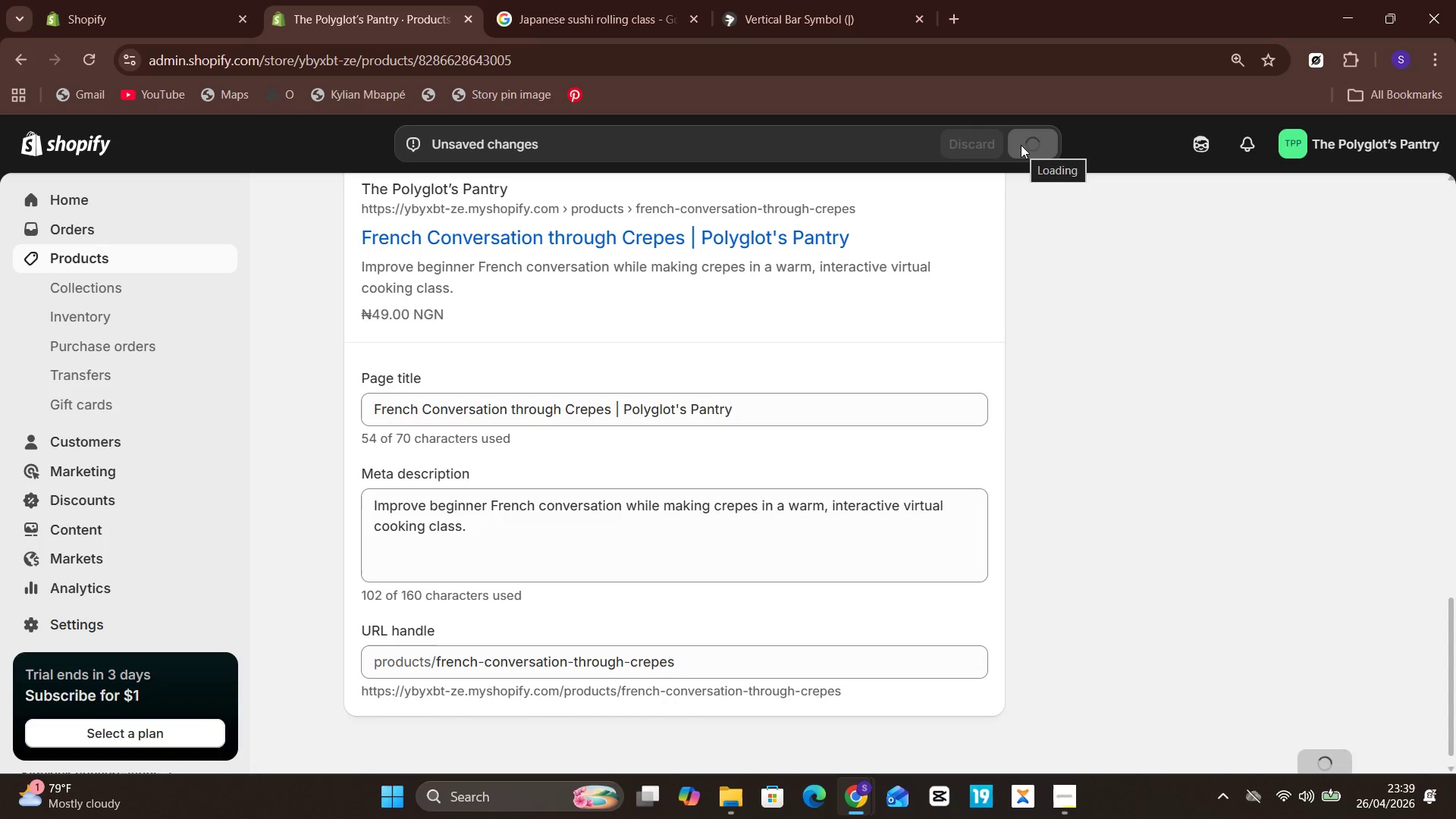 
left_click([110, 244])
 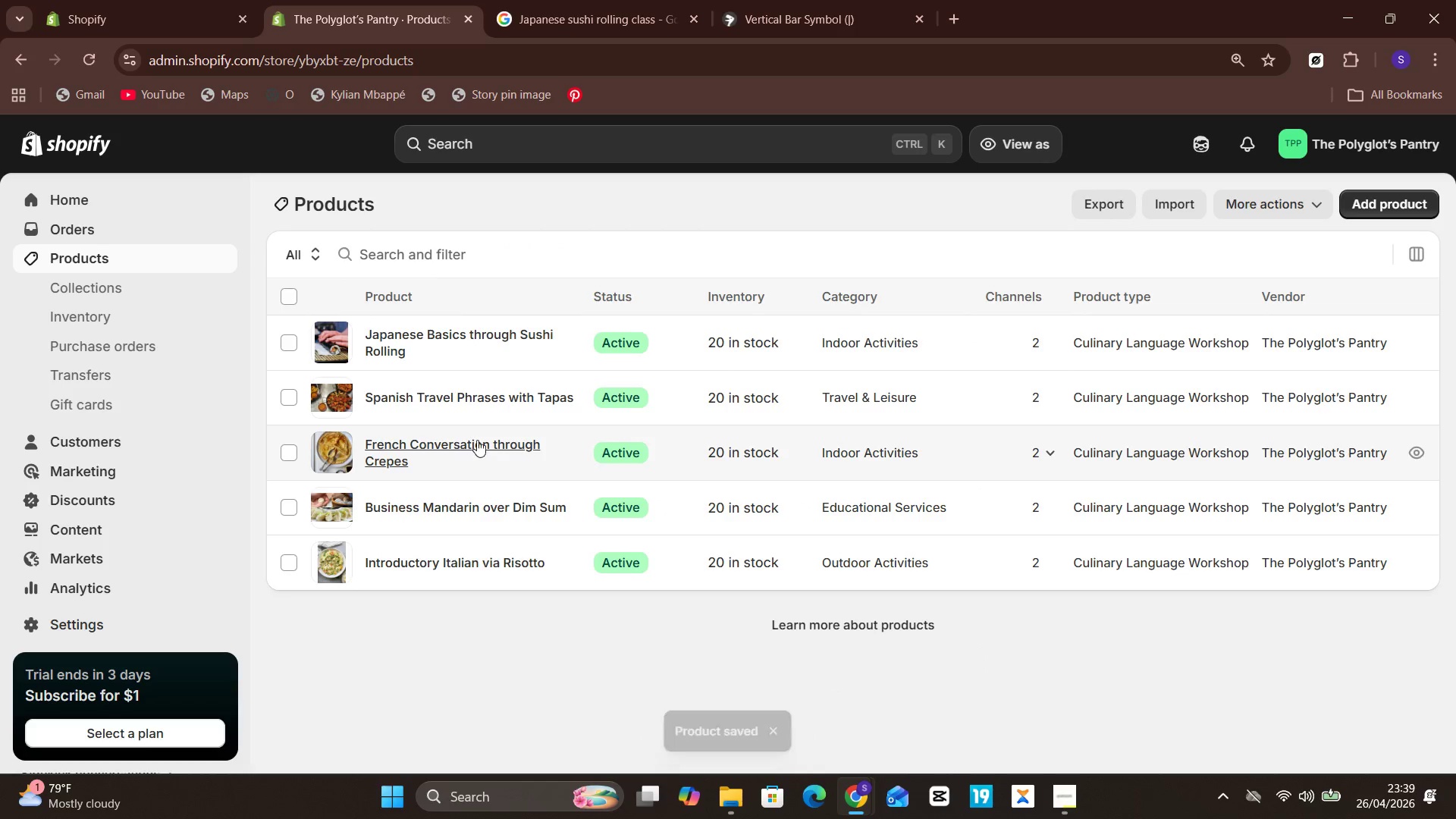 
left_click([509, 396])
 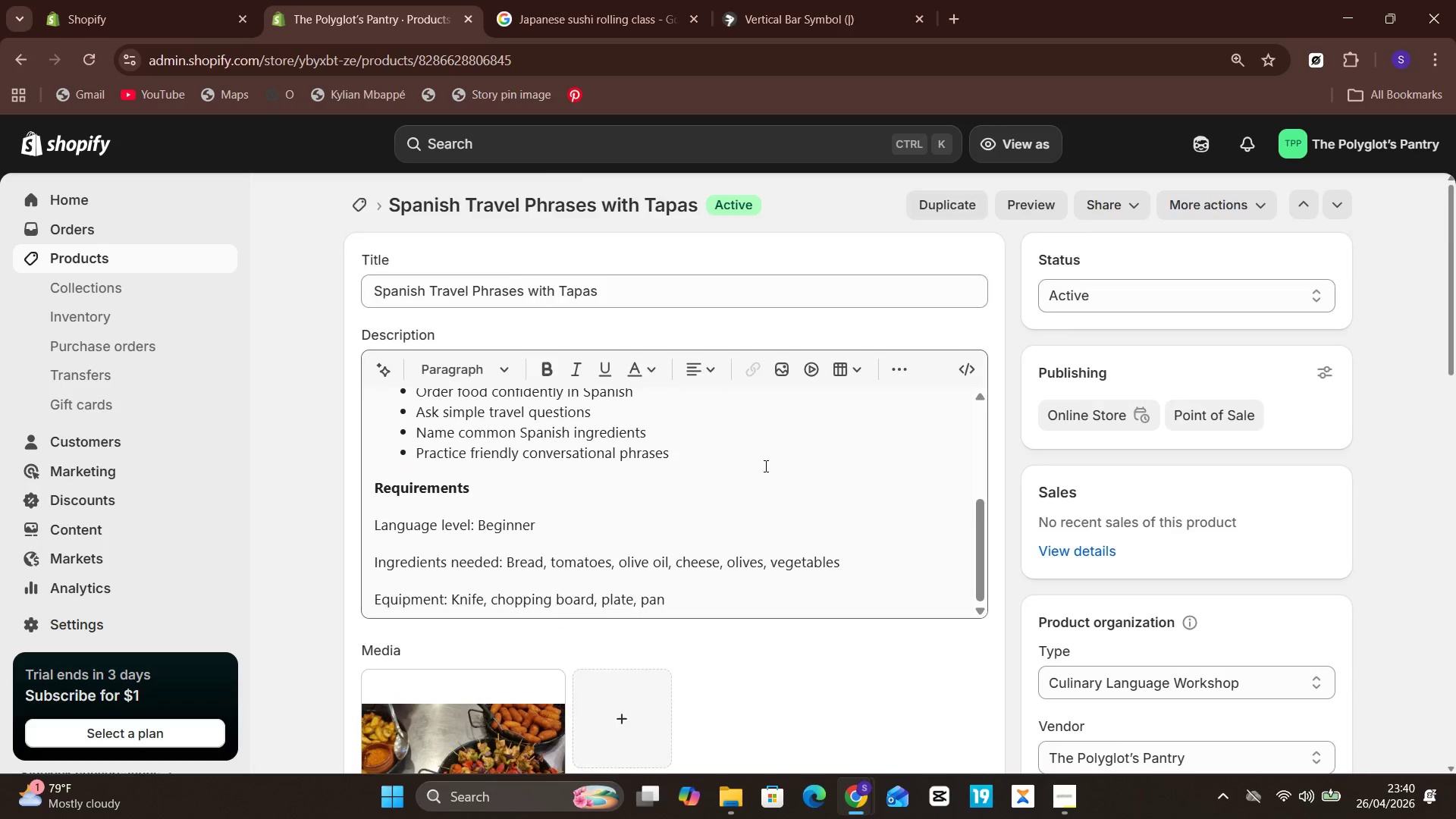 
wait(10.86)
 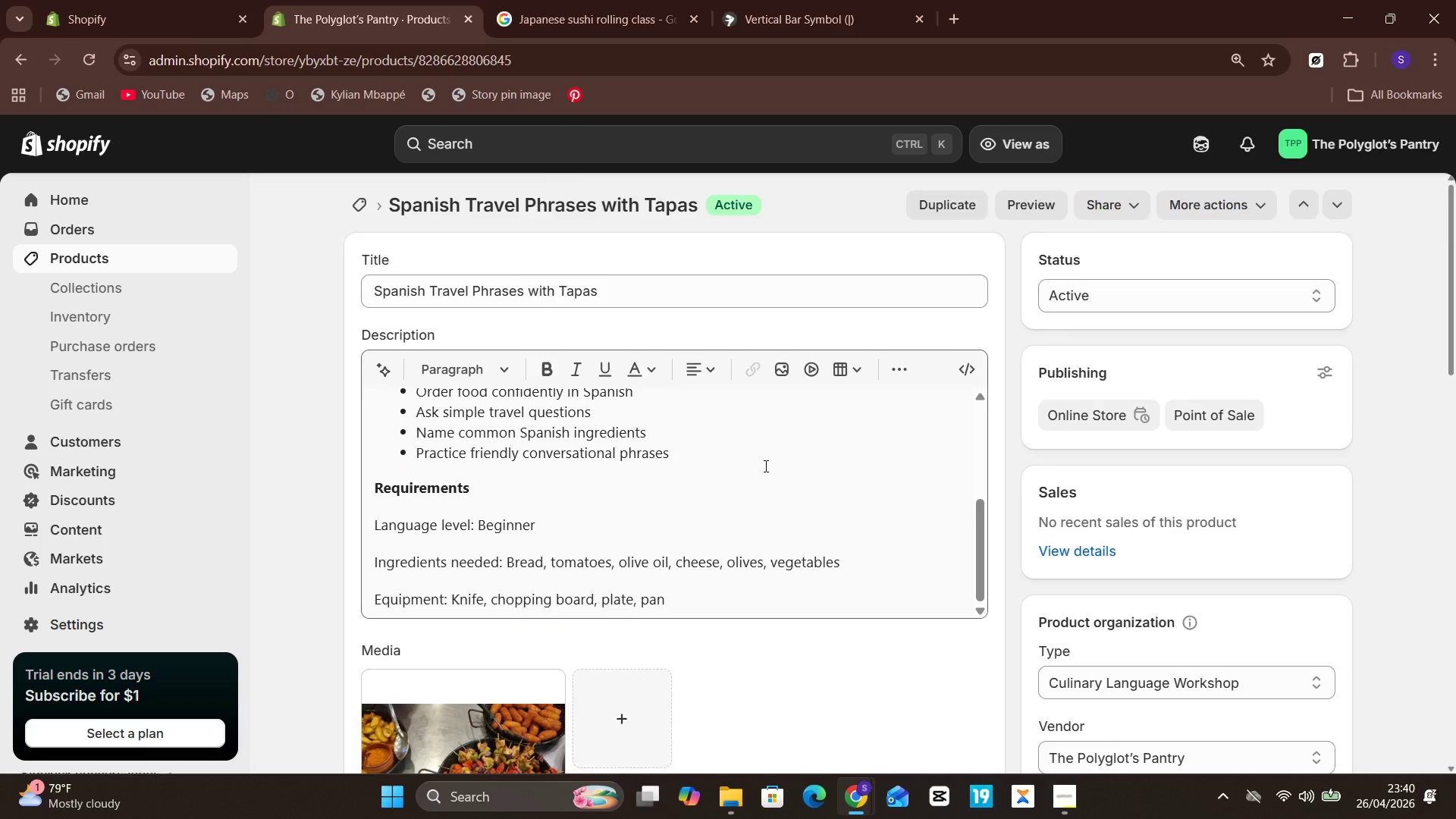 
left_click_drag(start_coordinate=[993, 501], to_coordinate=[976, 506])
 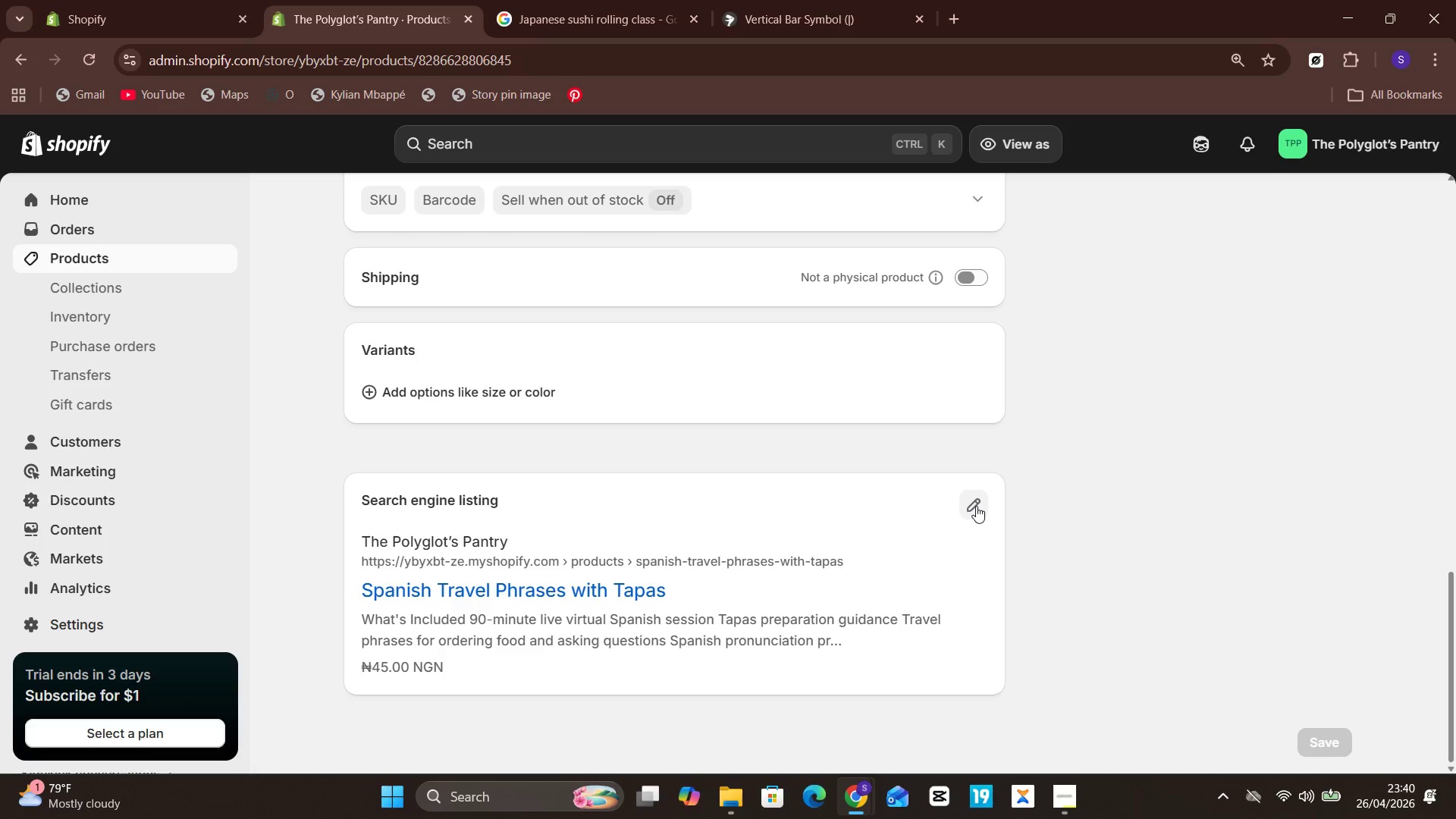 
left_click([976, 506])
 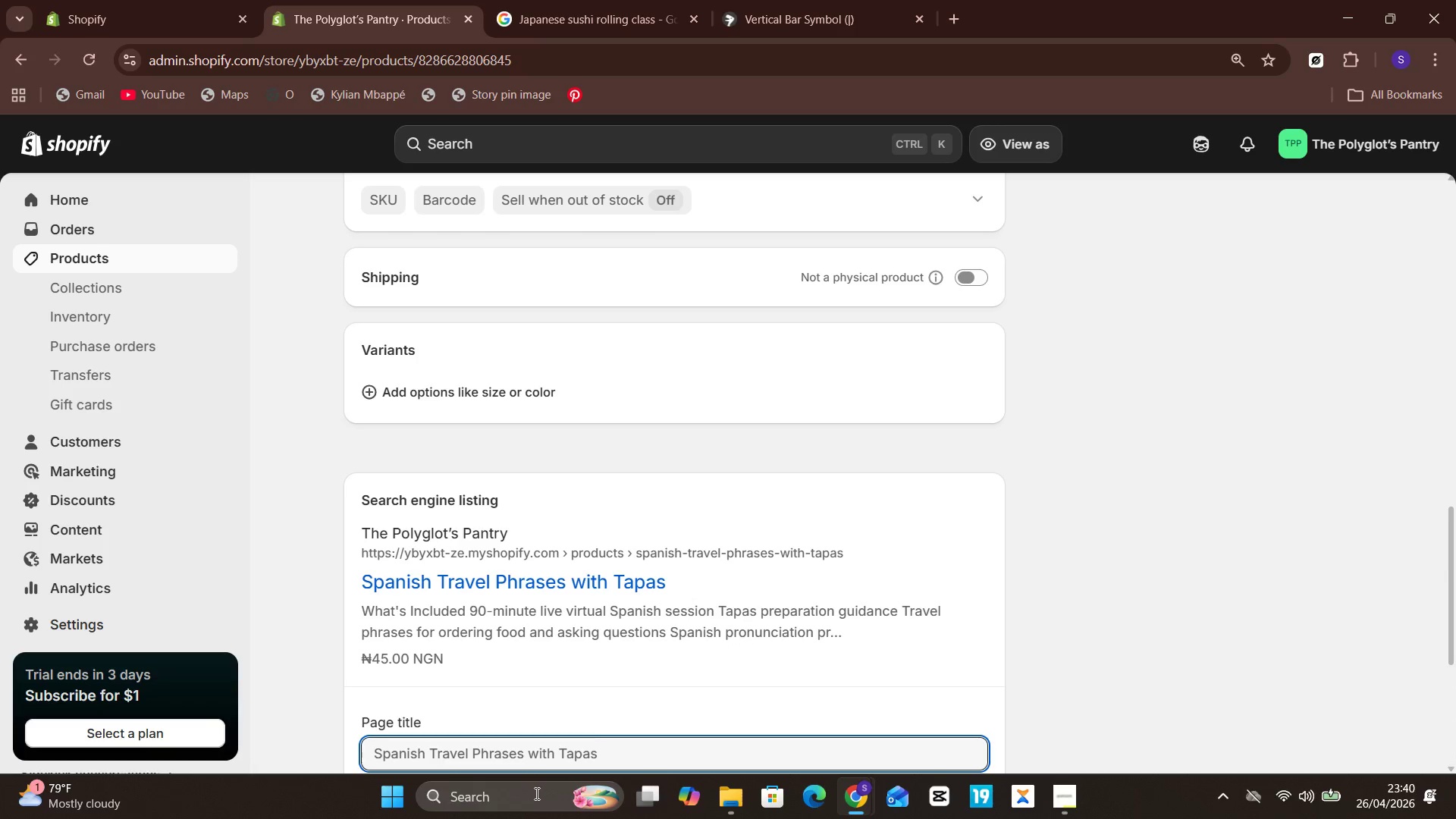 
left_click([669, 751])
 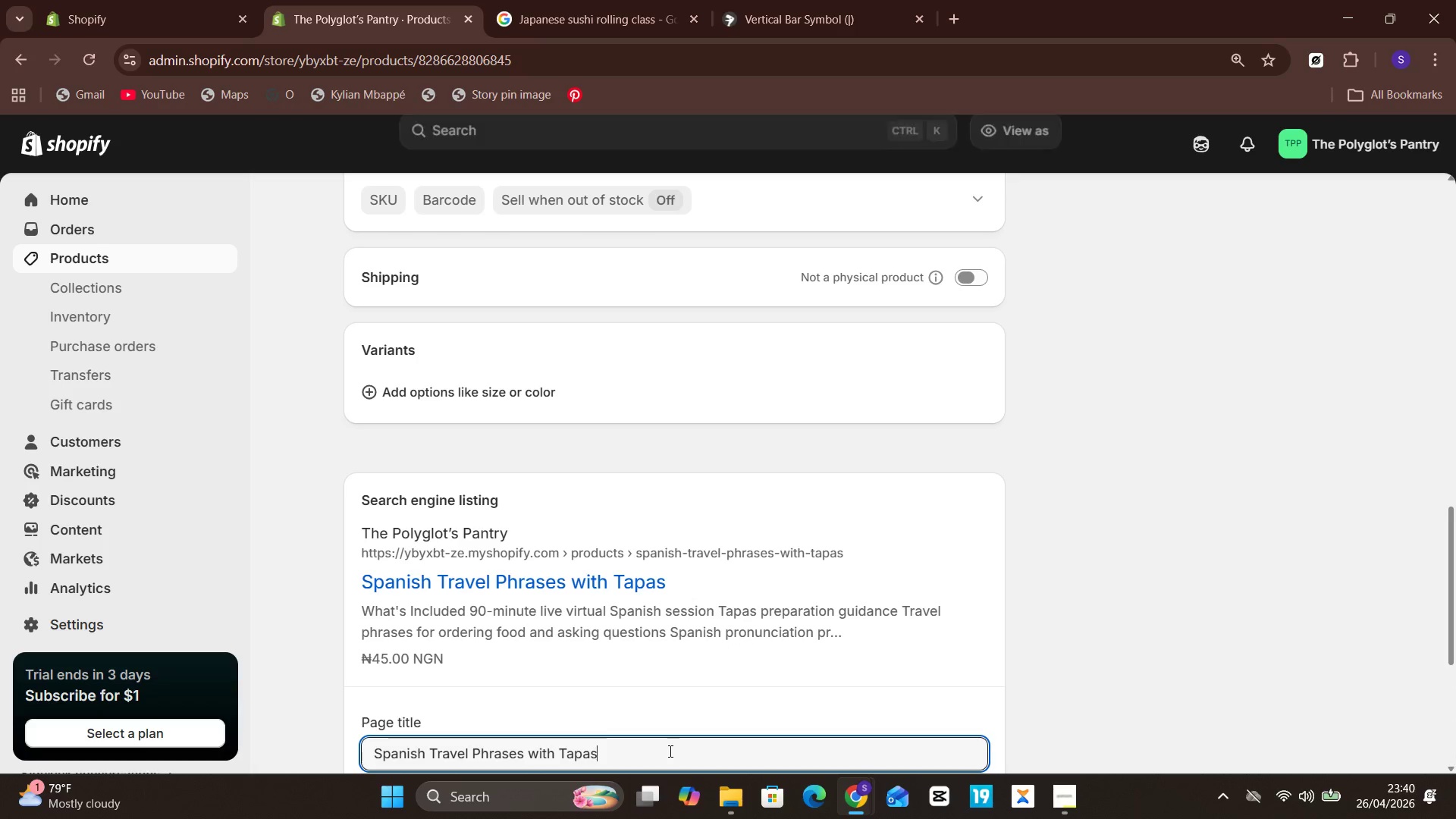 
key(Space)
 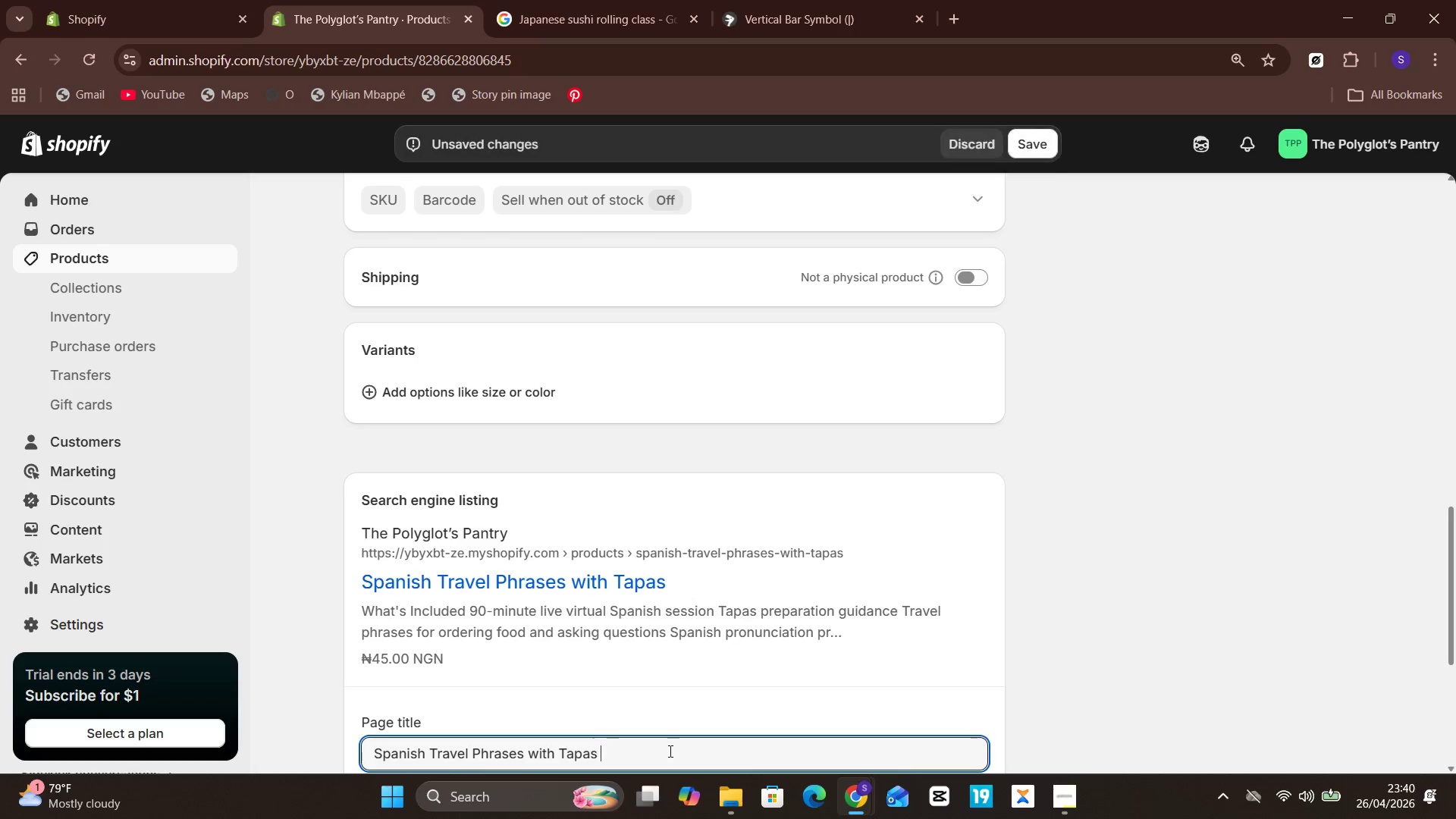 
key(Control+V)
 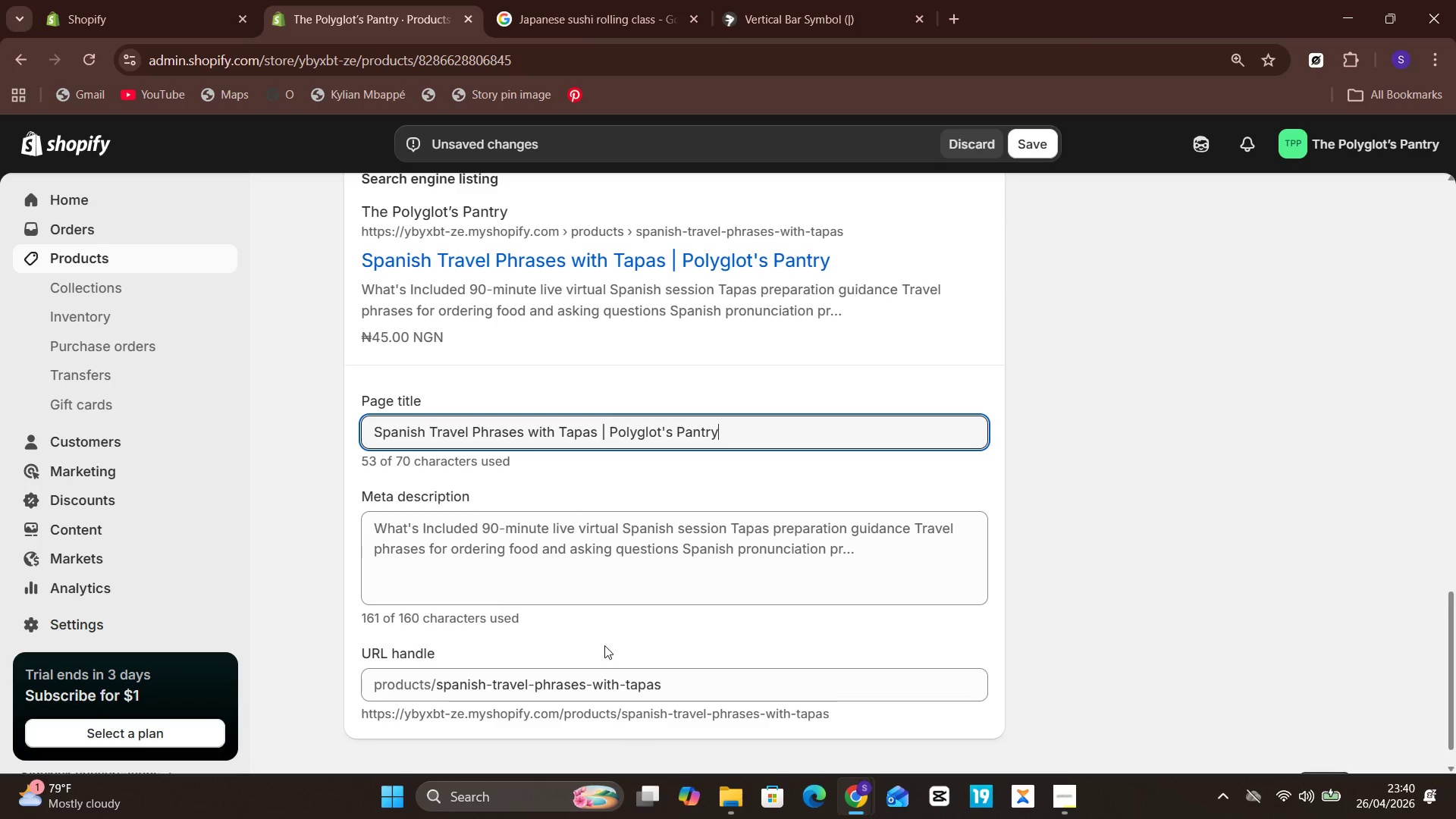 
left_click([635, 548])
 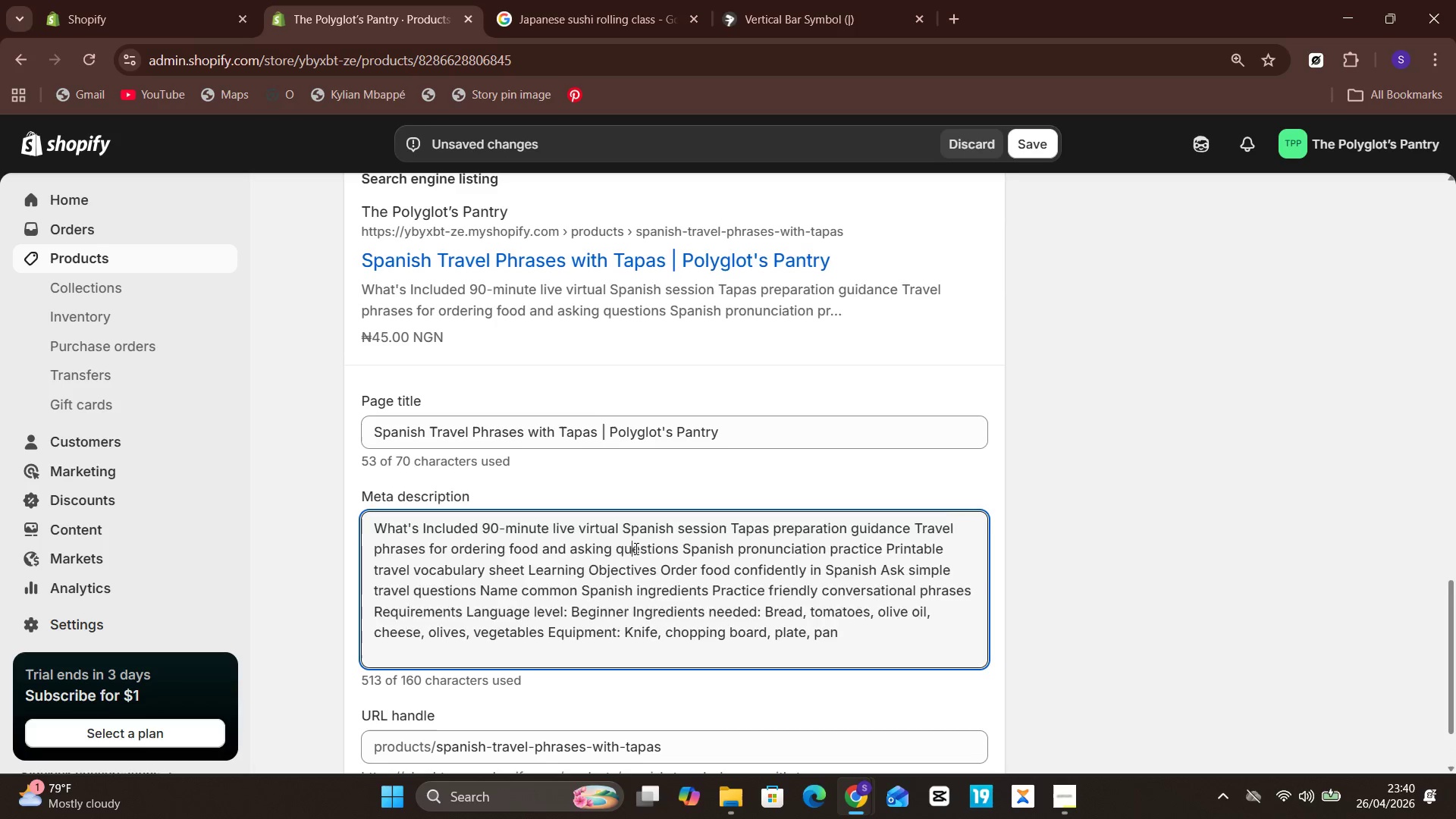 
key(Control+ControlLeft)
 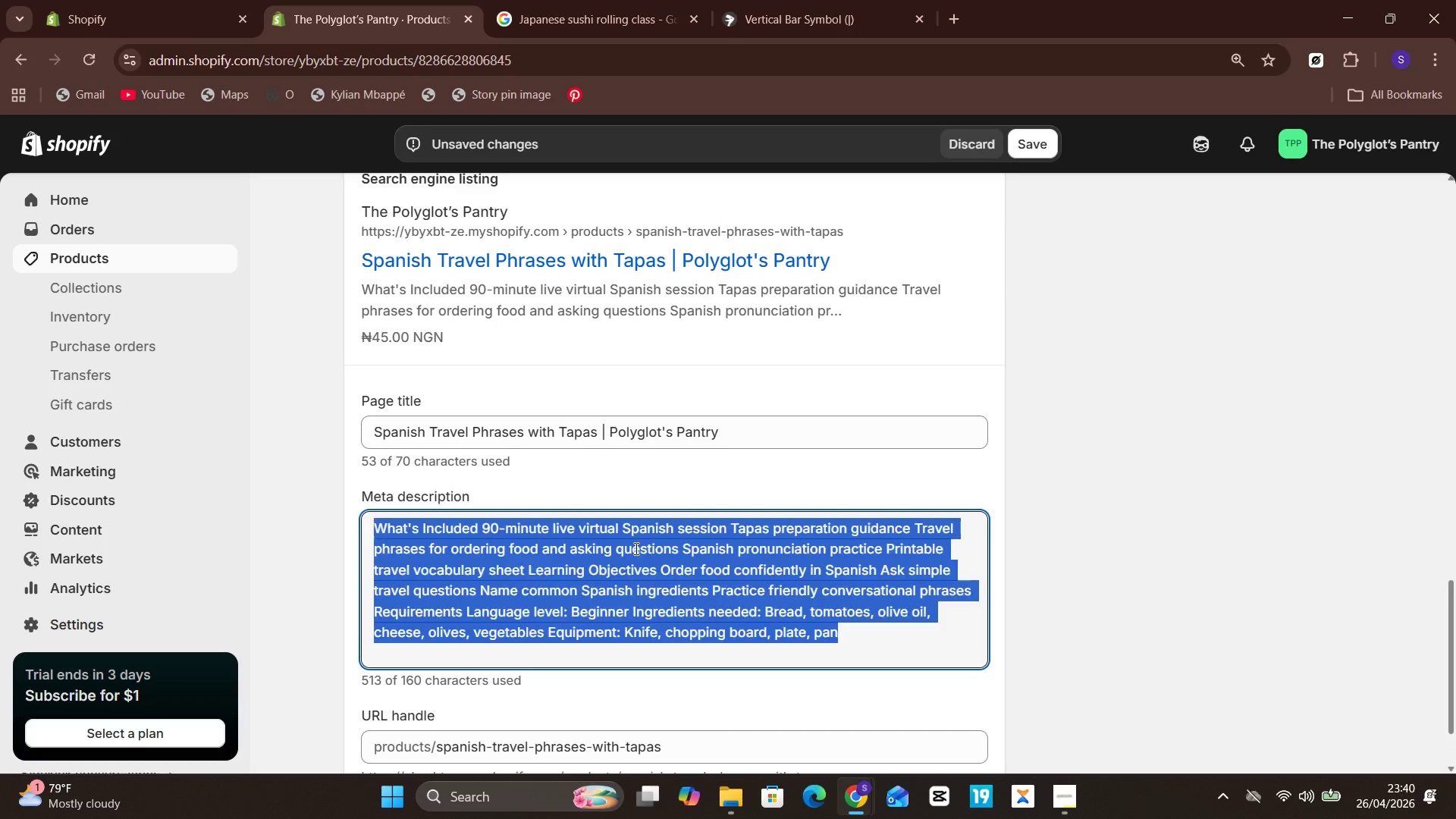 
key(Control+A)
 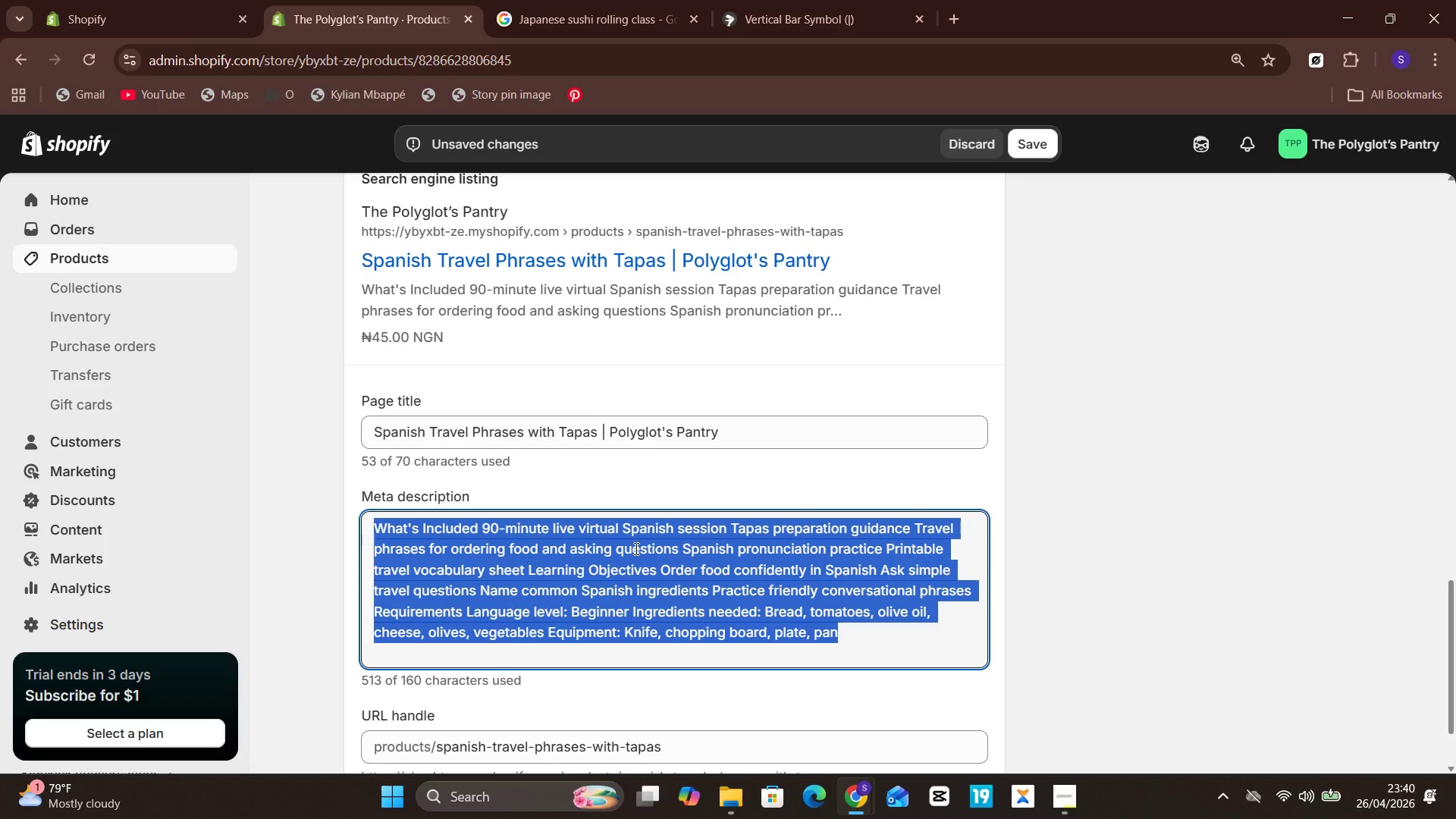 
type(Learn useful Spanish travel phrases while preparing tapas in a fun live virtual cultural cooking workshop)
 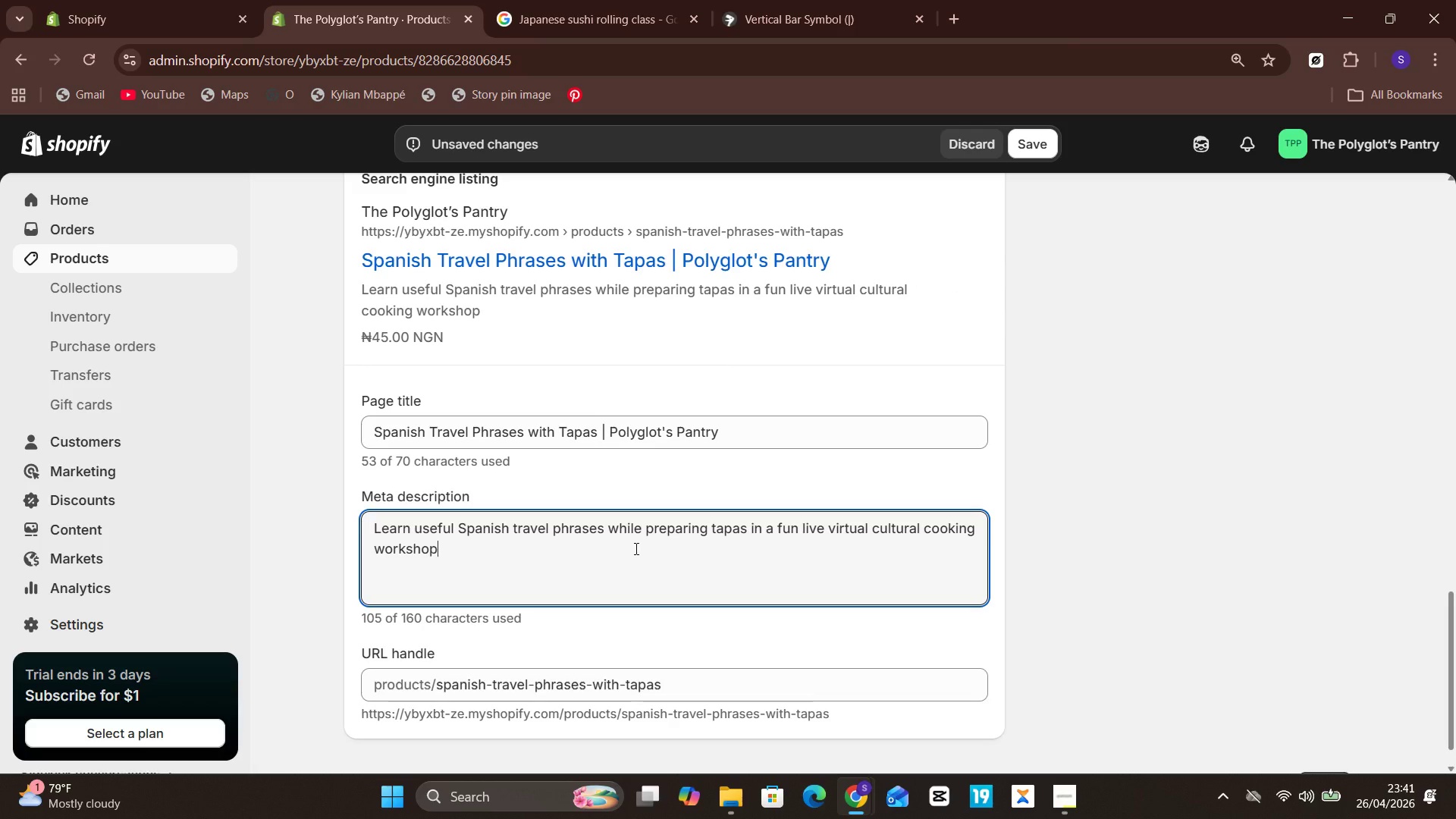 
key(Period)
 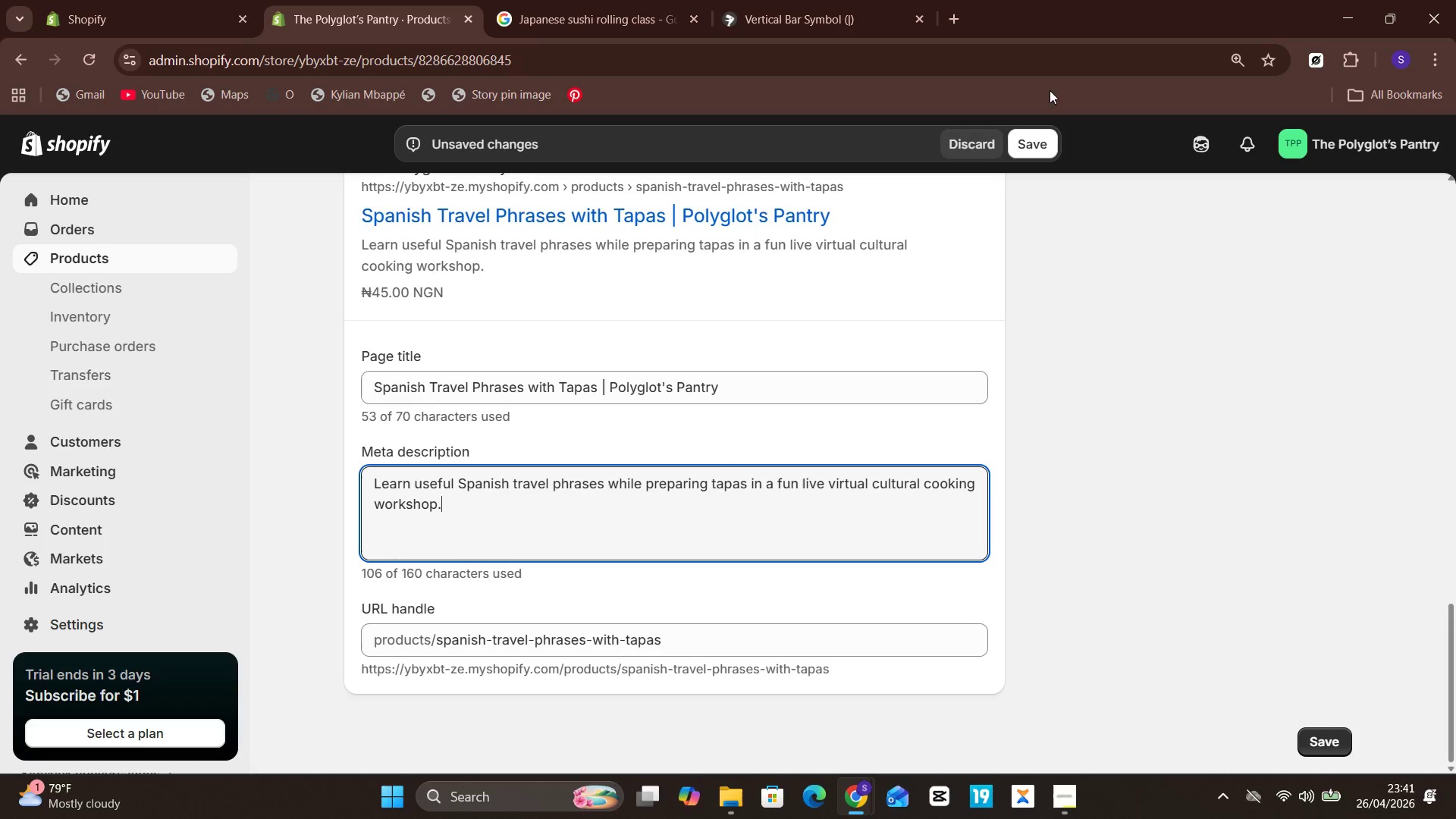 
left_click([1037, 135])
 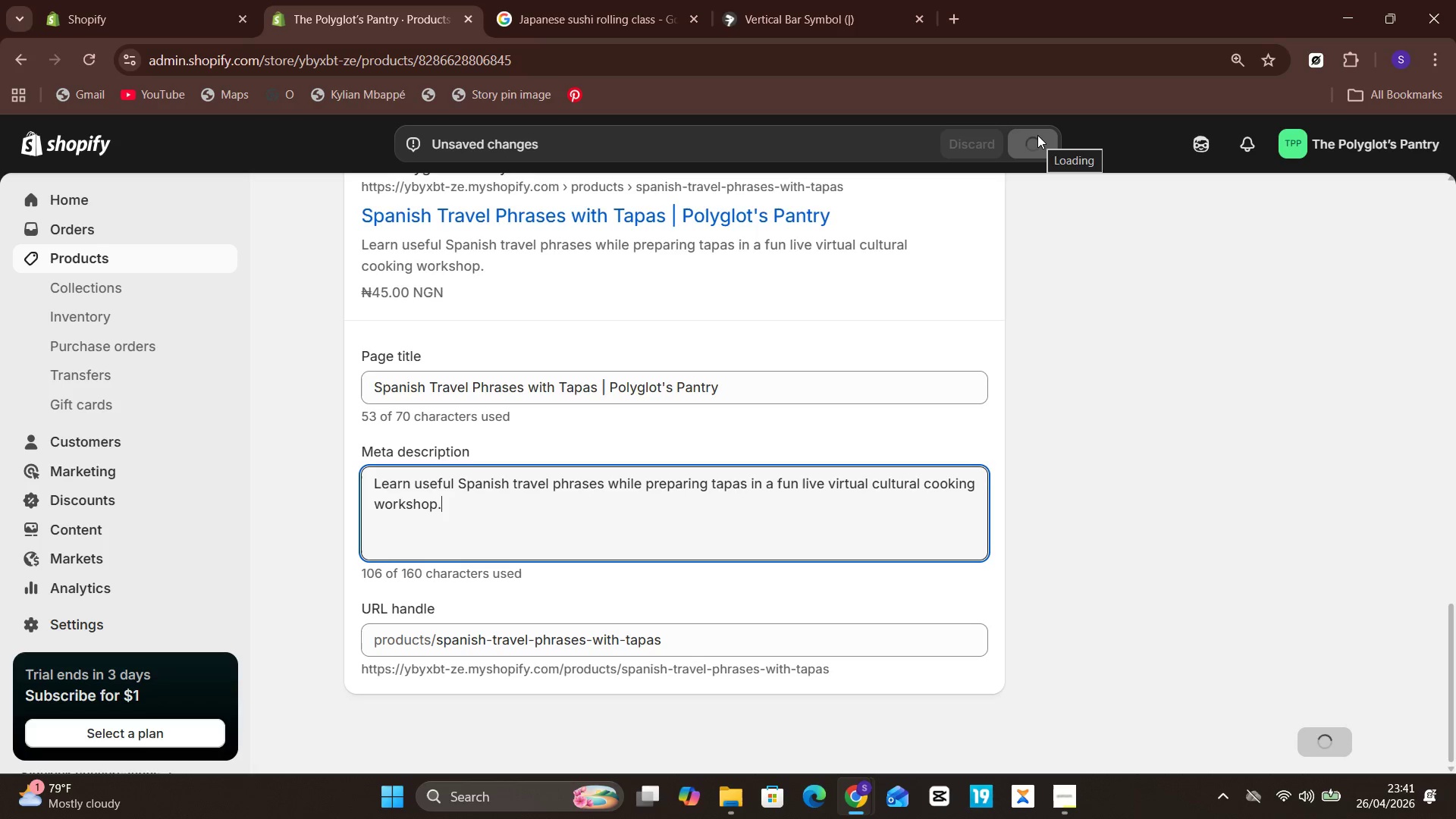 
wait(8.05)
 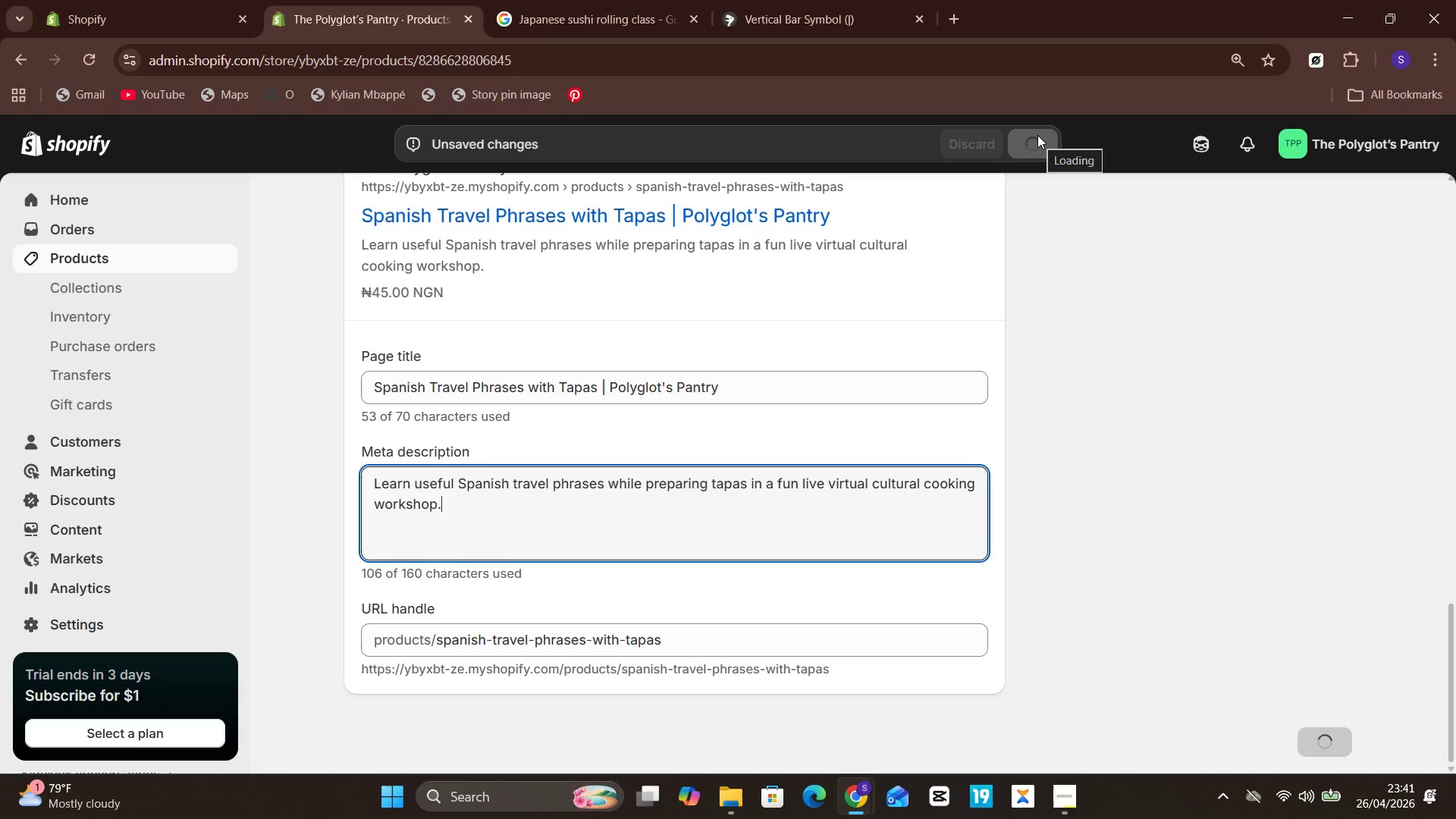 
left_click([124, 268])
 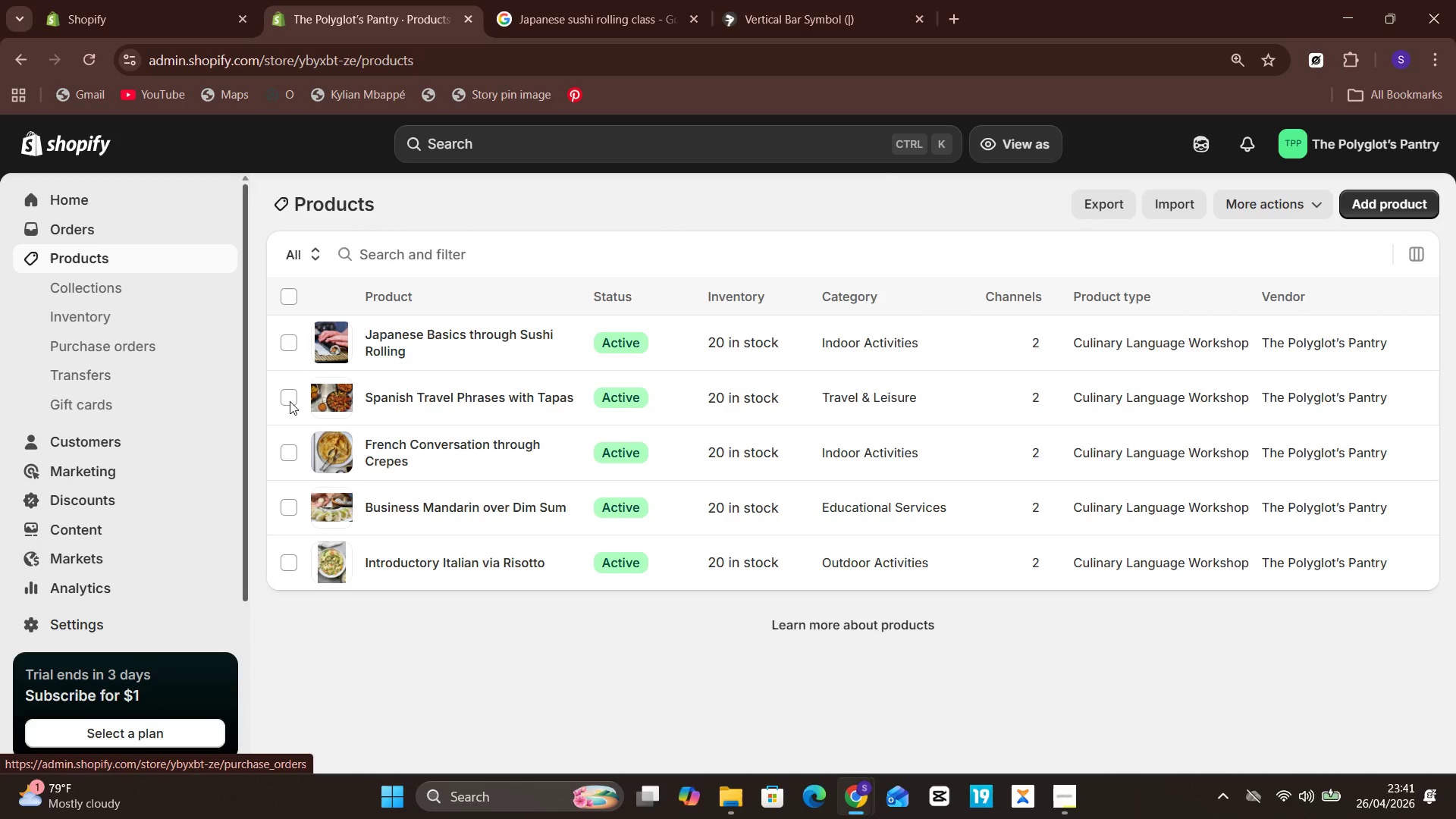 
left_click([469, 339])
 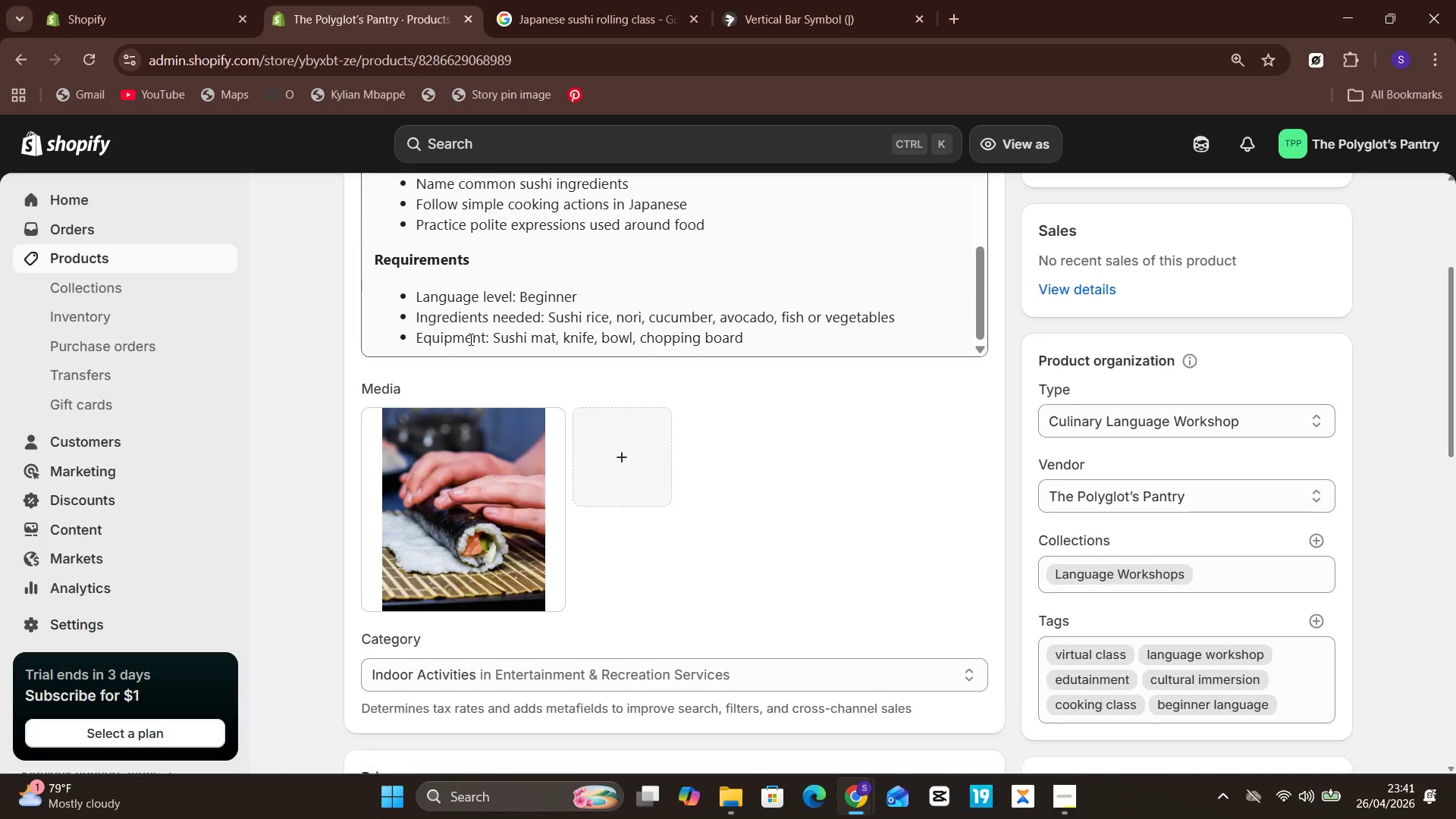 
wait(19.84)
 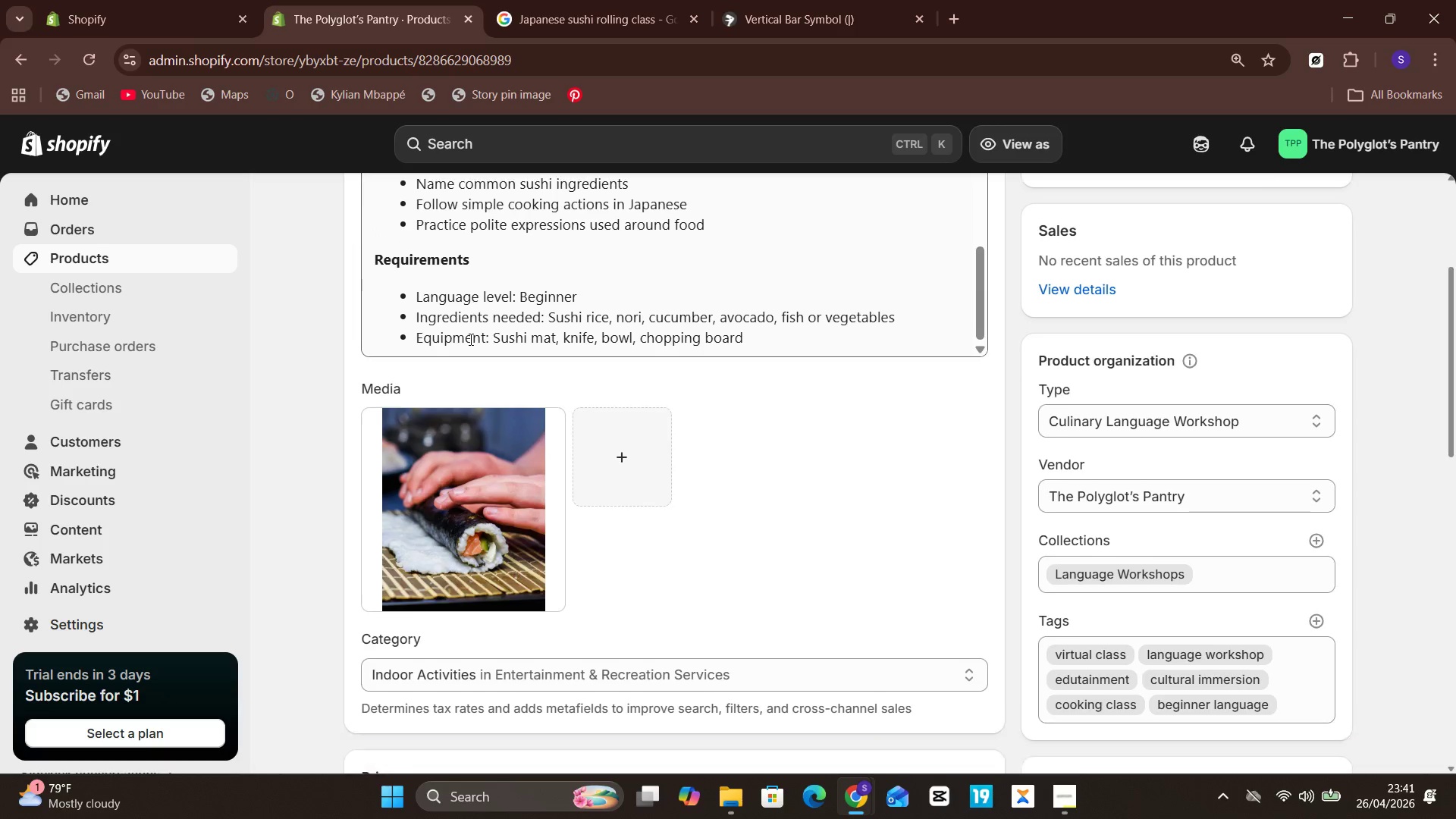 
left_click([965, 504])
 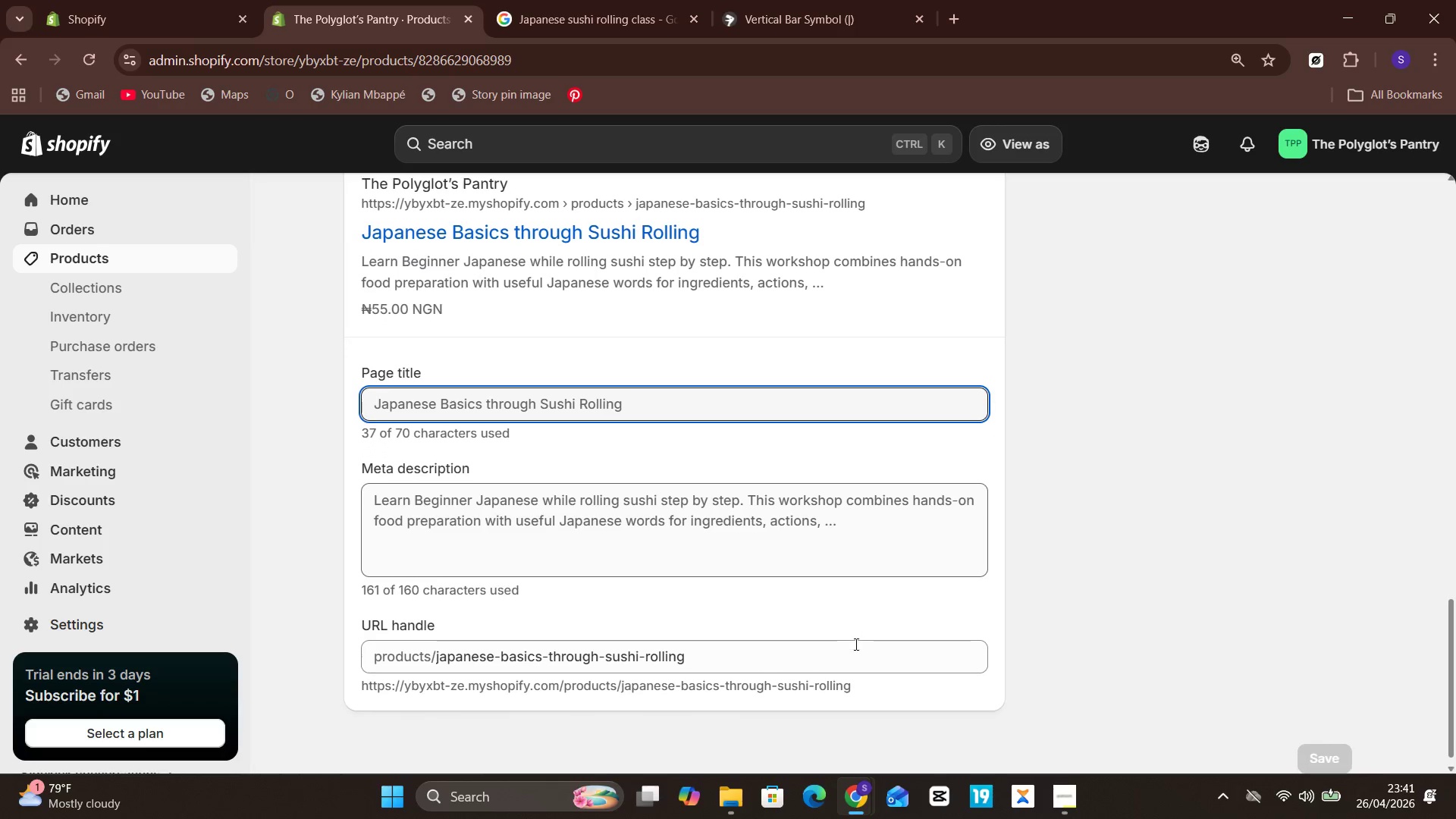 
wait(5.8)
 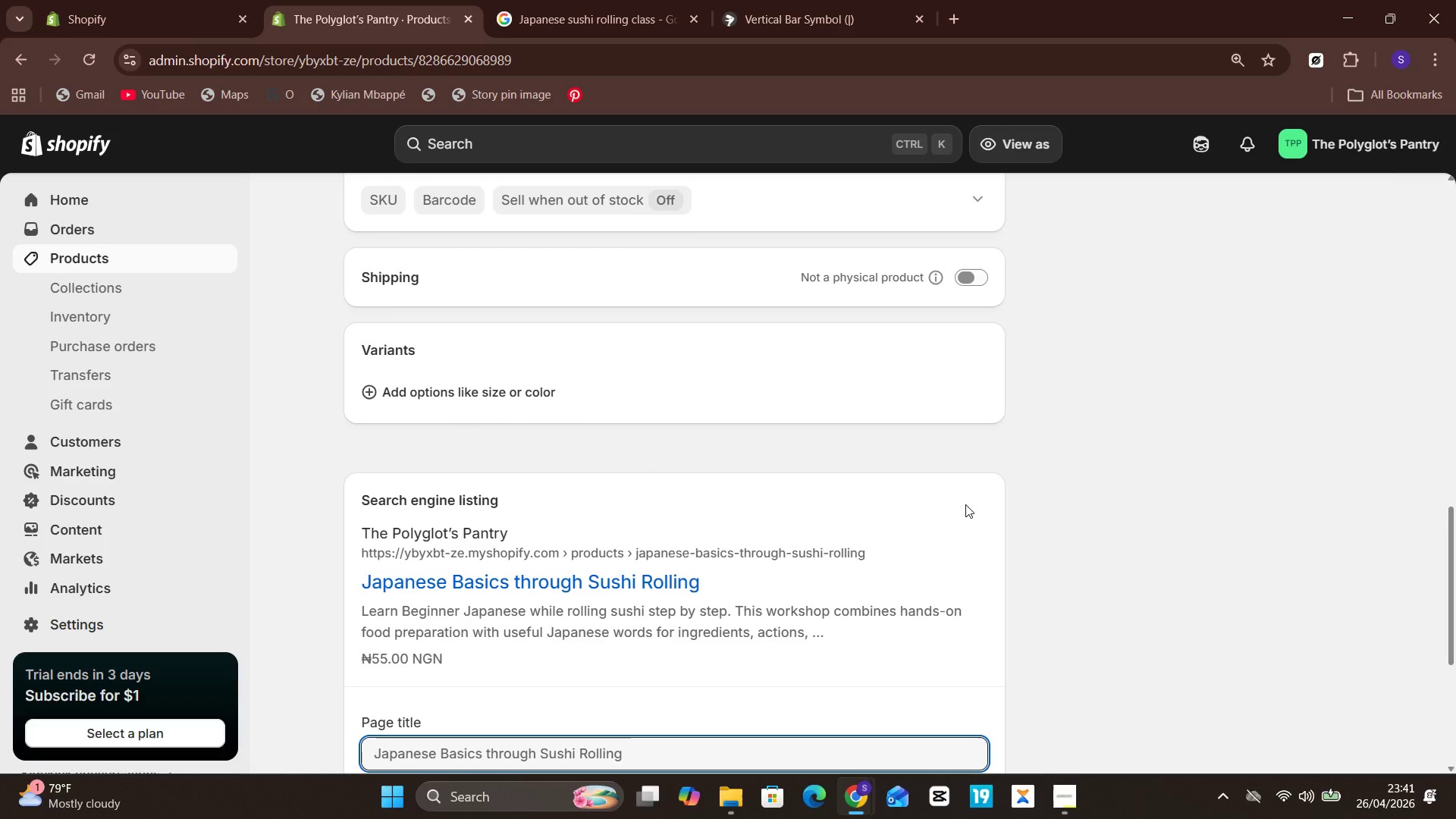 
left_click([779, 394])
 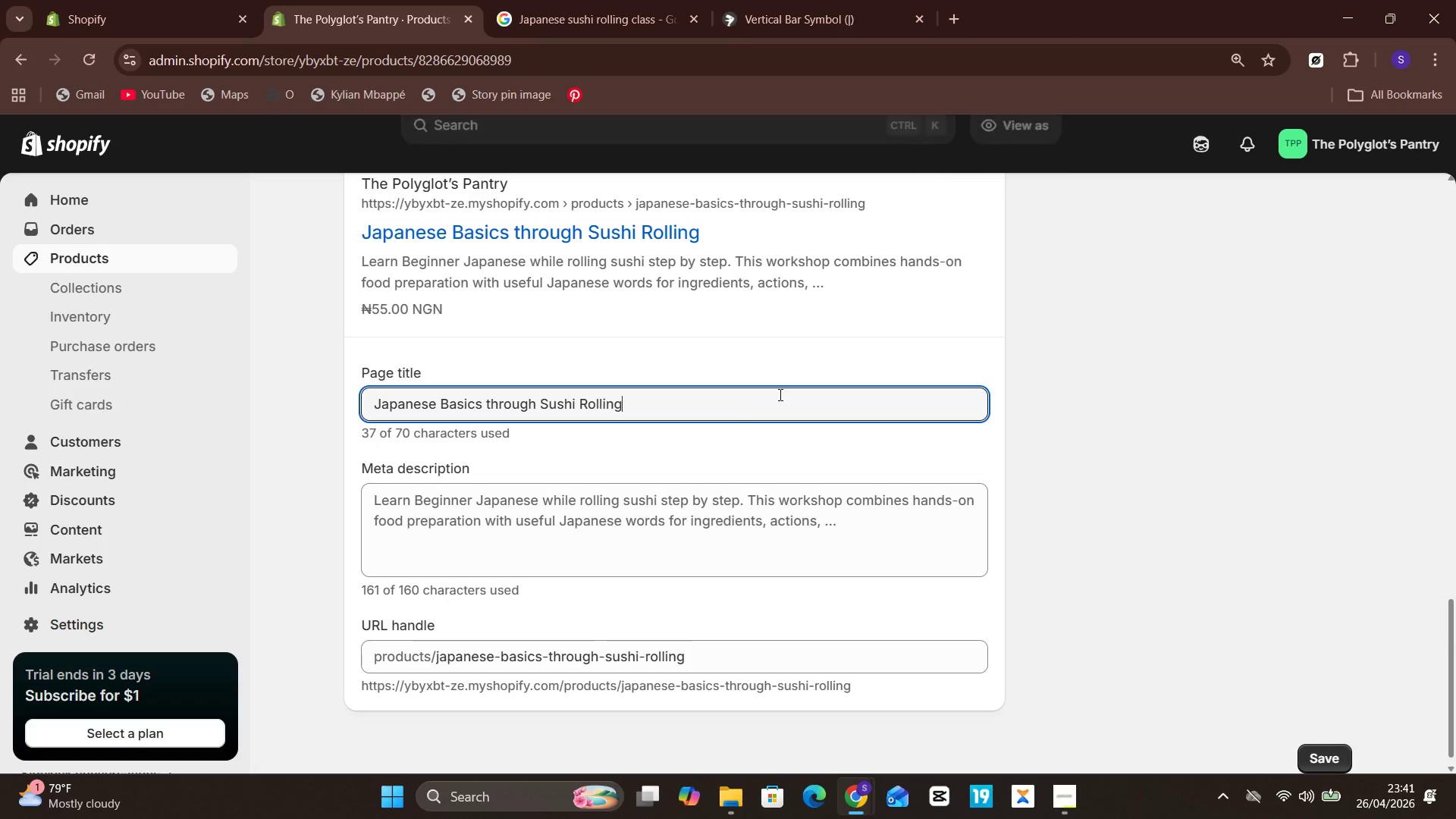 
key(Space)
 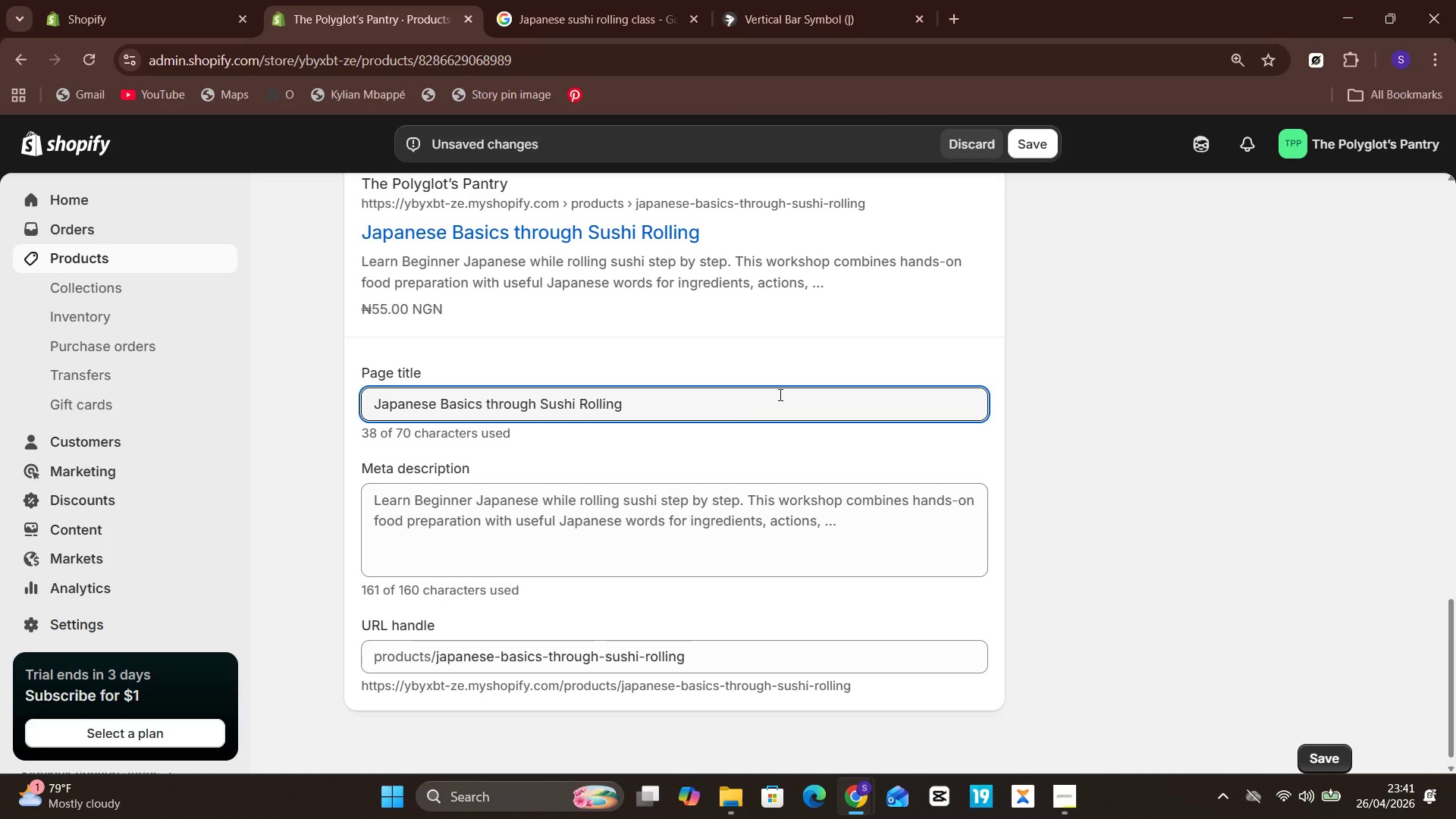 
wait(11.5)
 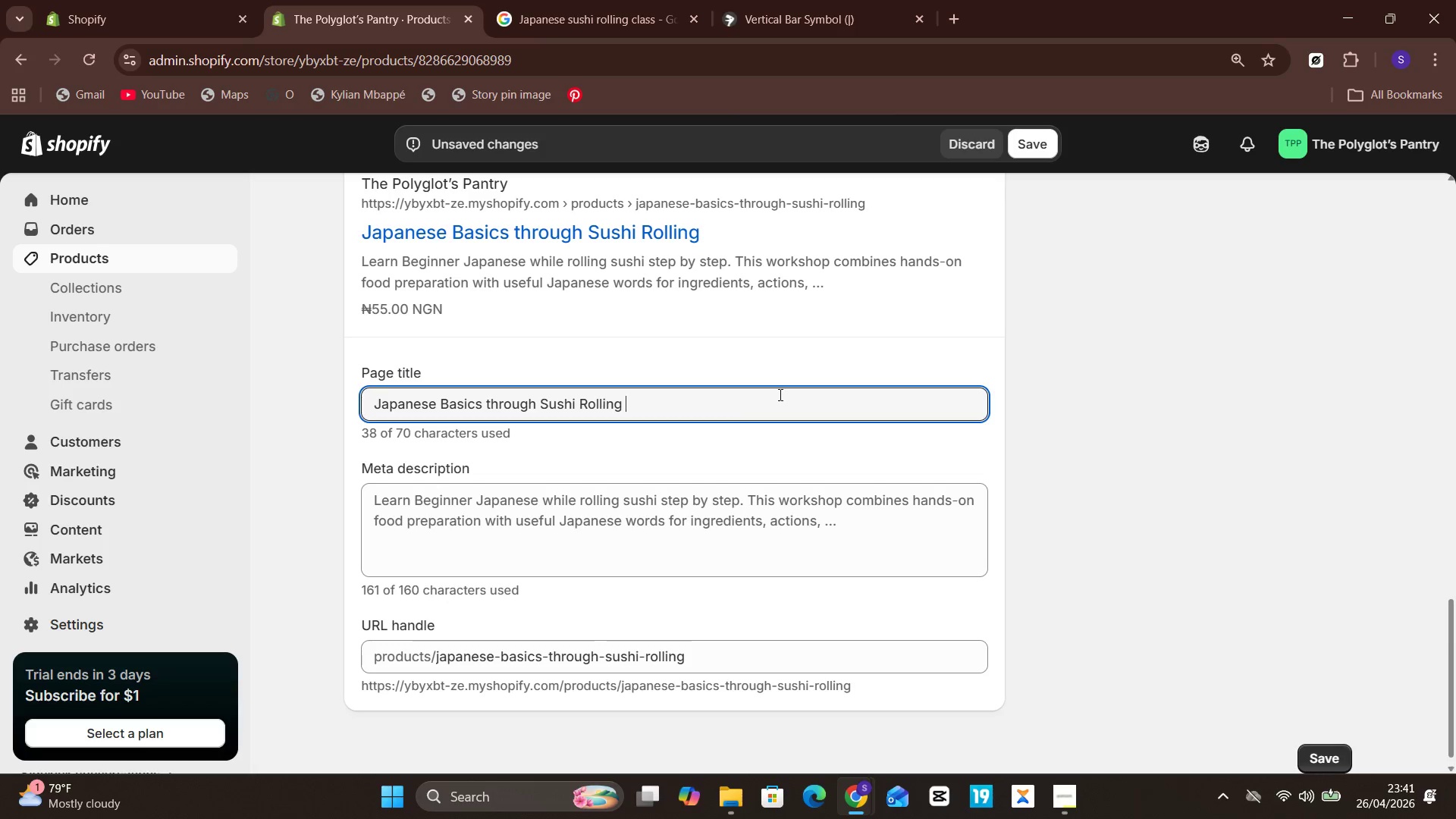 
key(Control+V)
 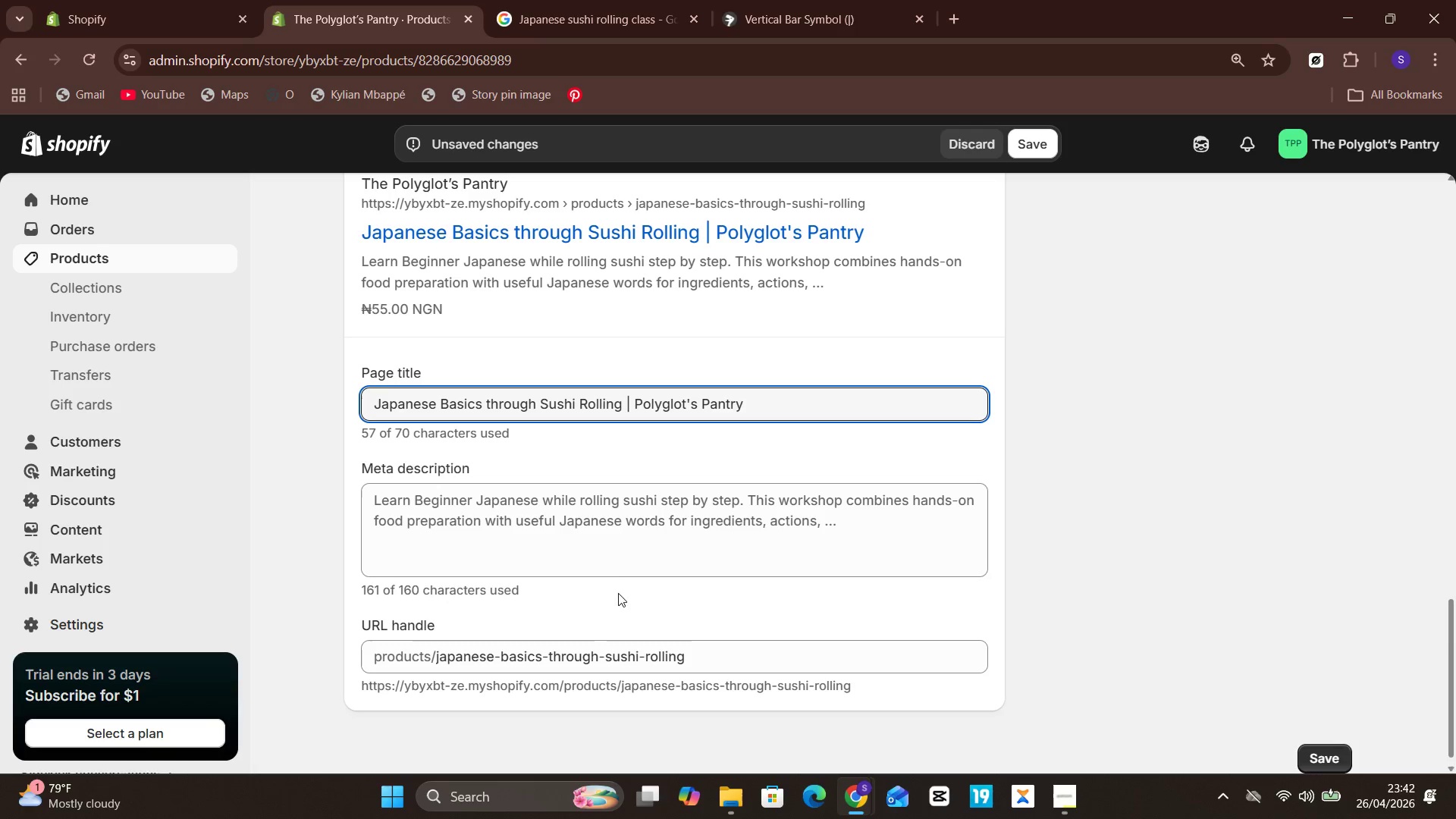 
left_click([642, 488])
 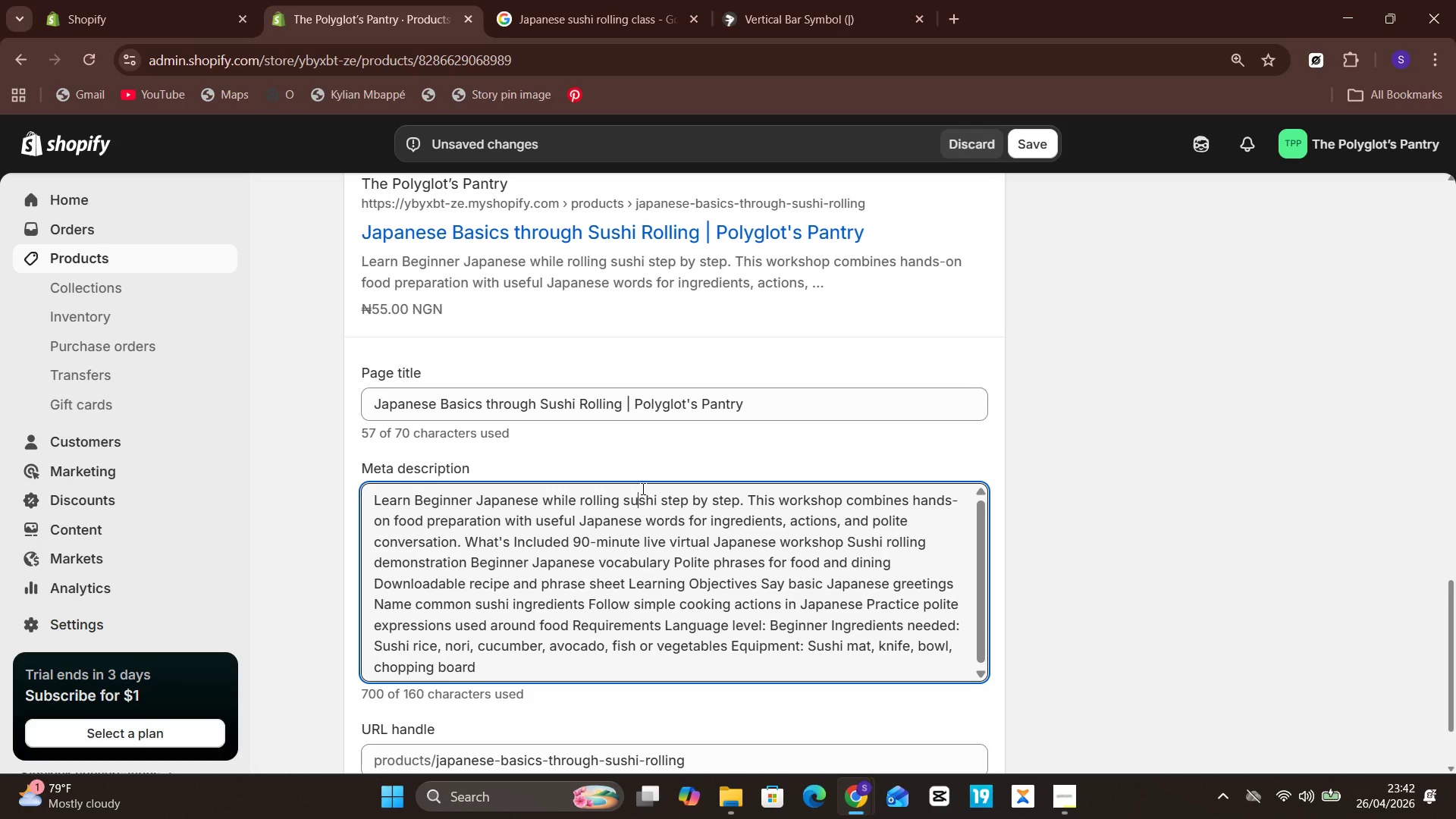 
key(Control+ControlLeft)
 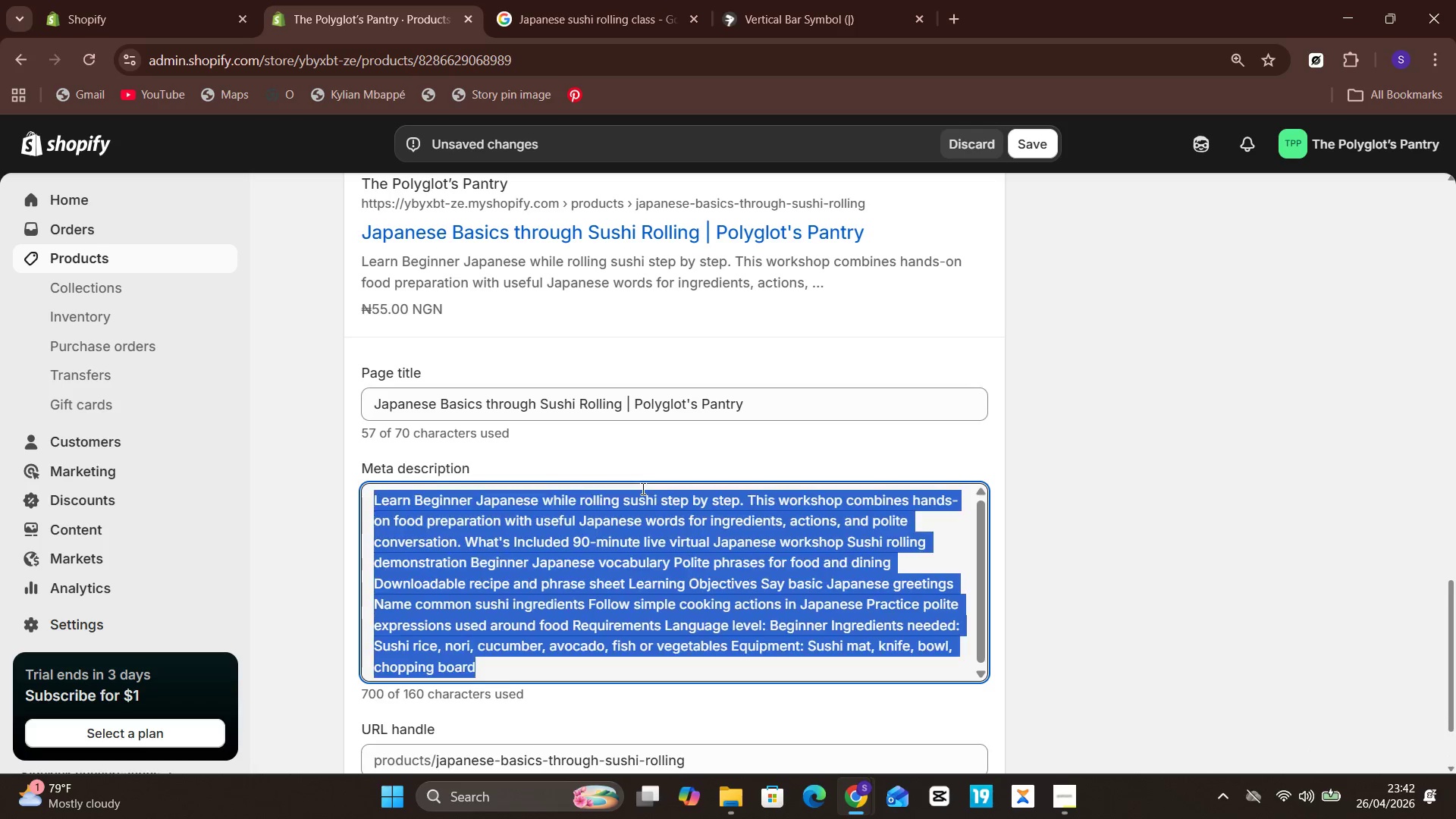 
key(Control+A)
 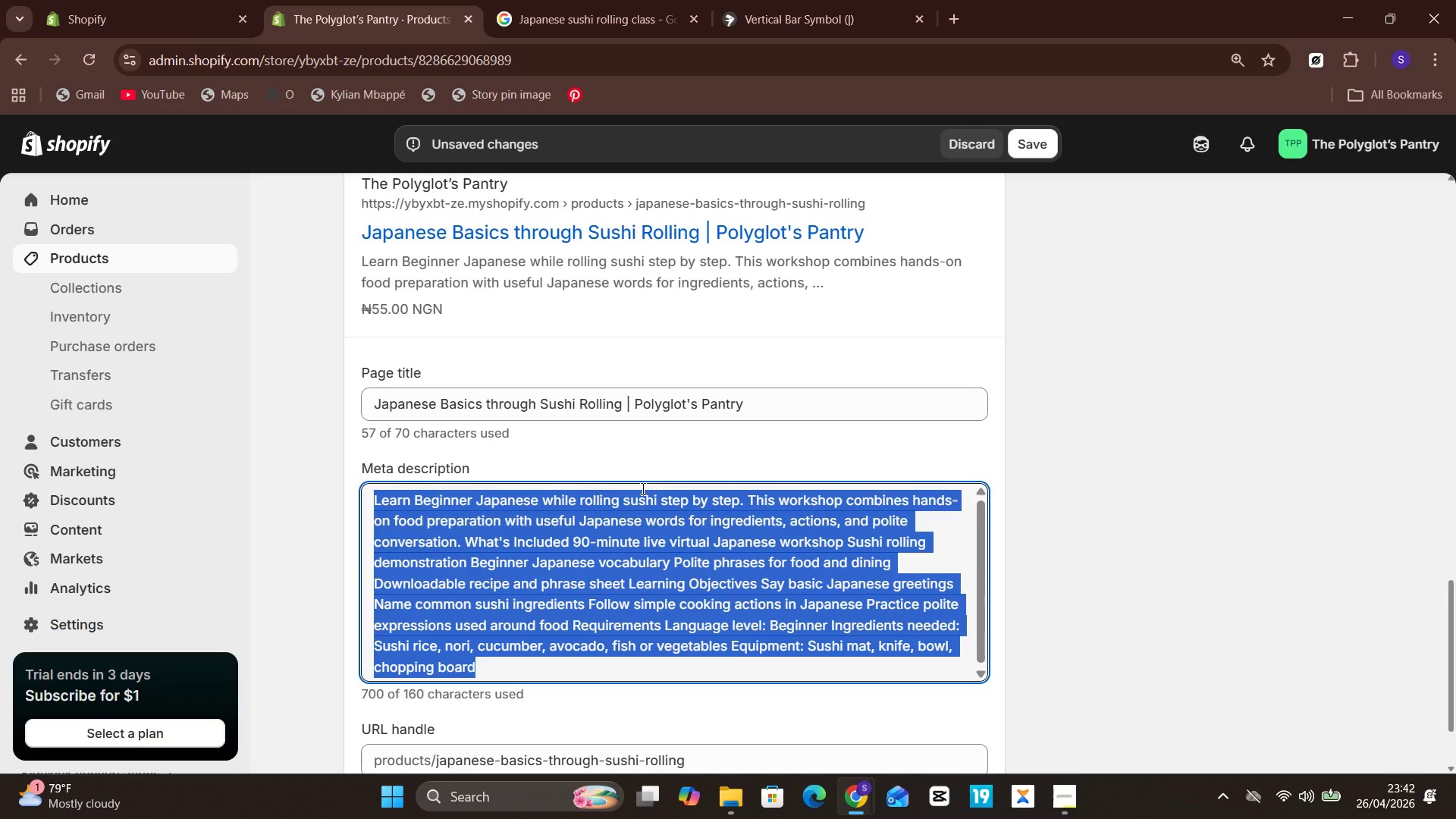 
type(Learn beginner Japanese)
 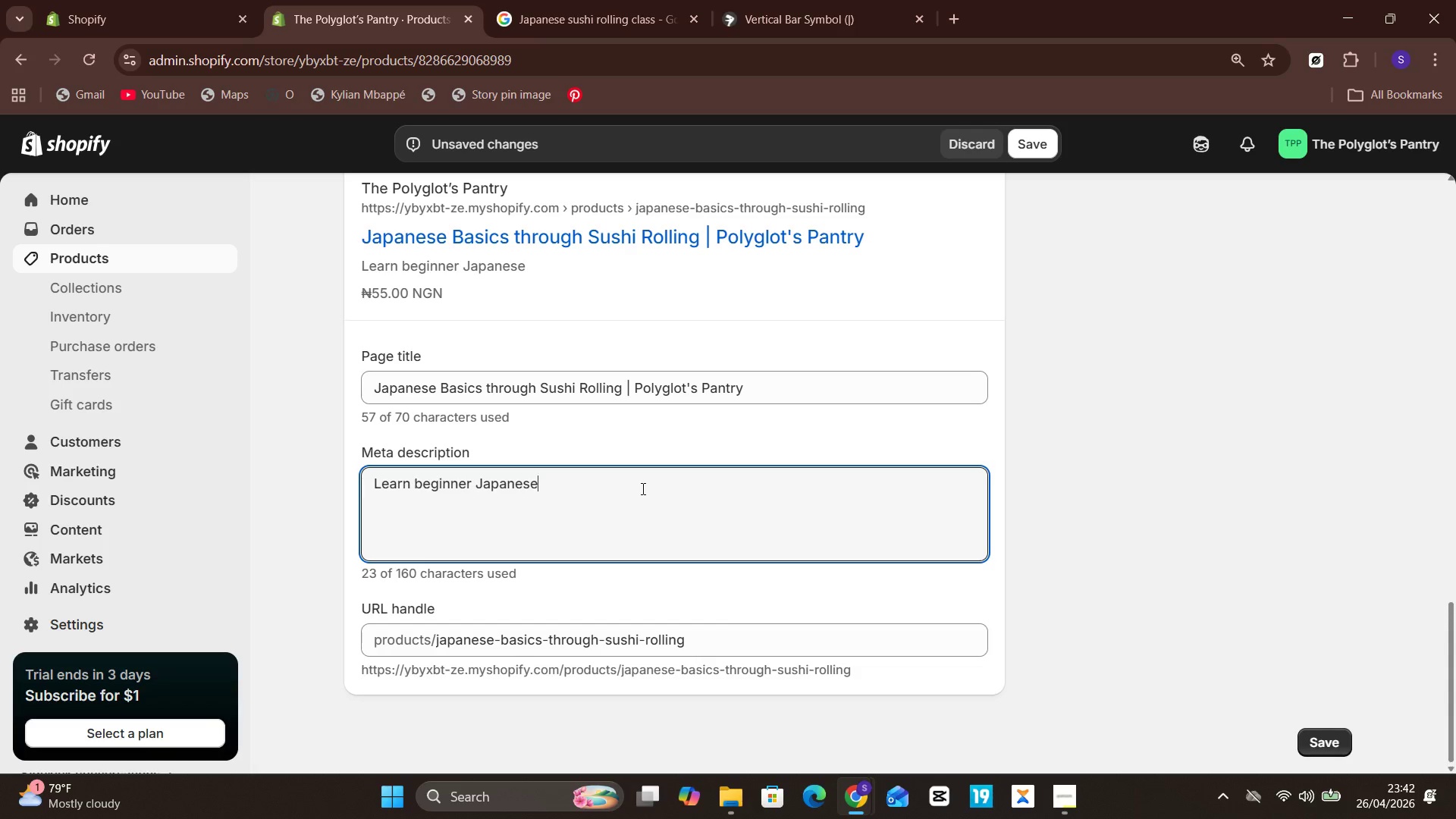 
key(Unknown)
 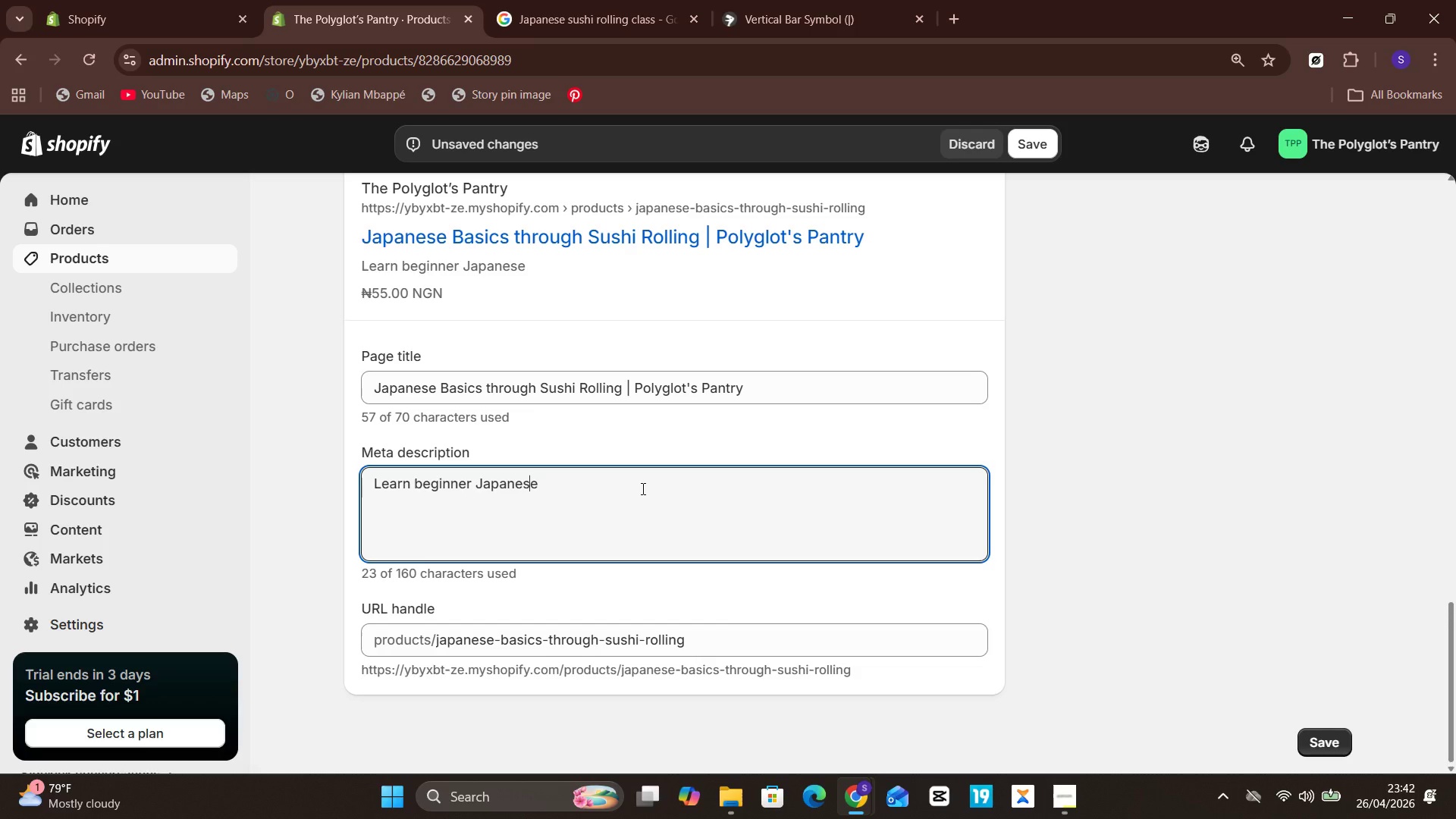 
key(ArrowLeft)
 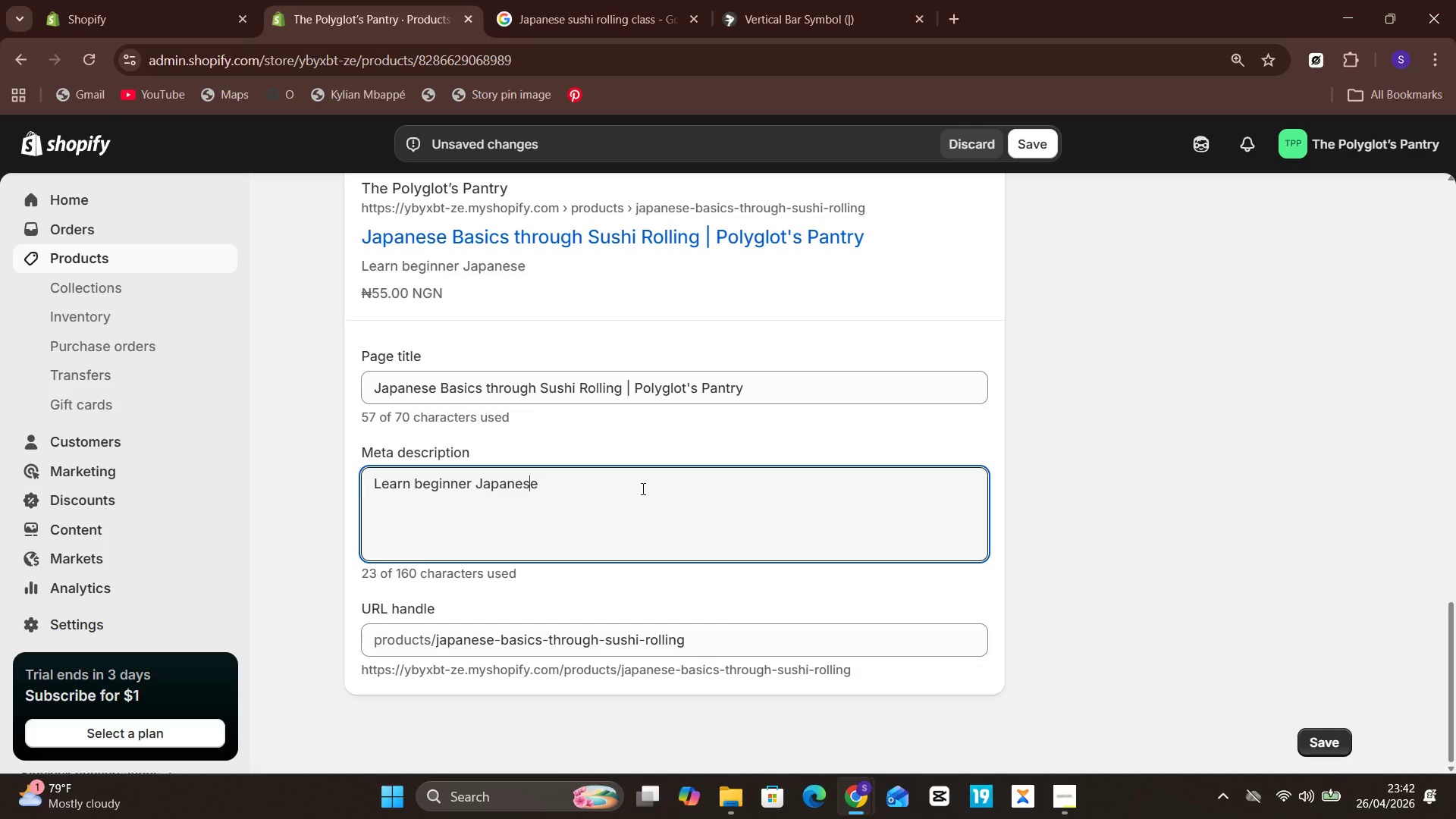 
key(Unknown)
 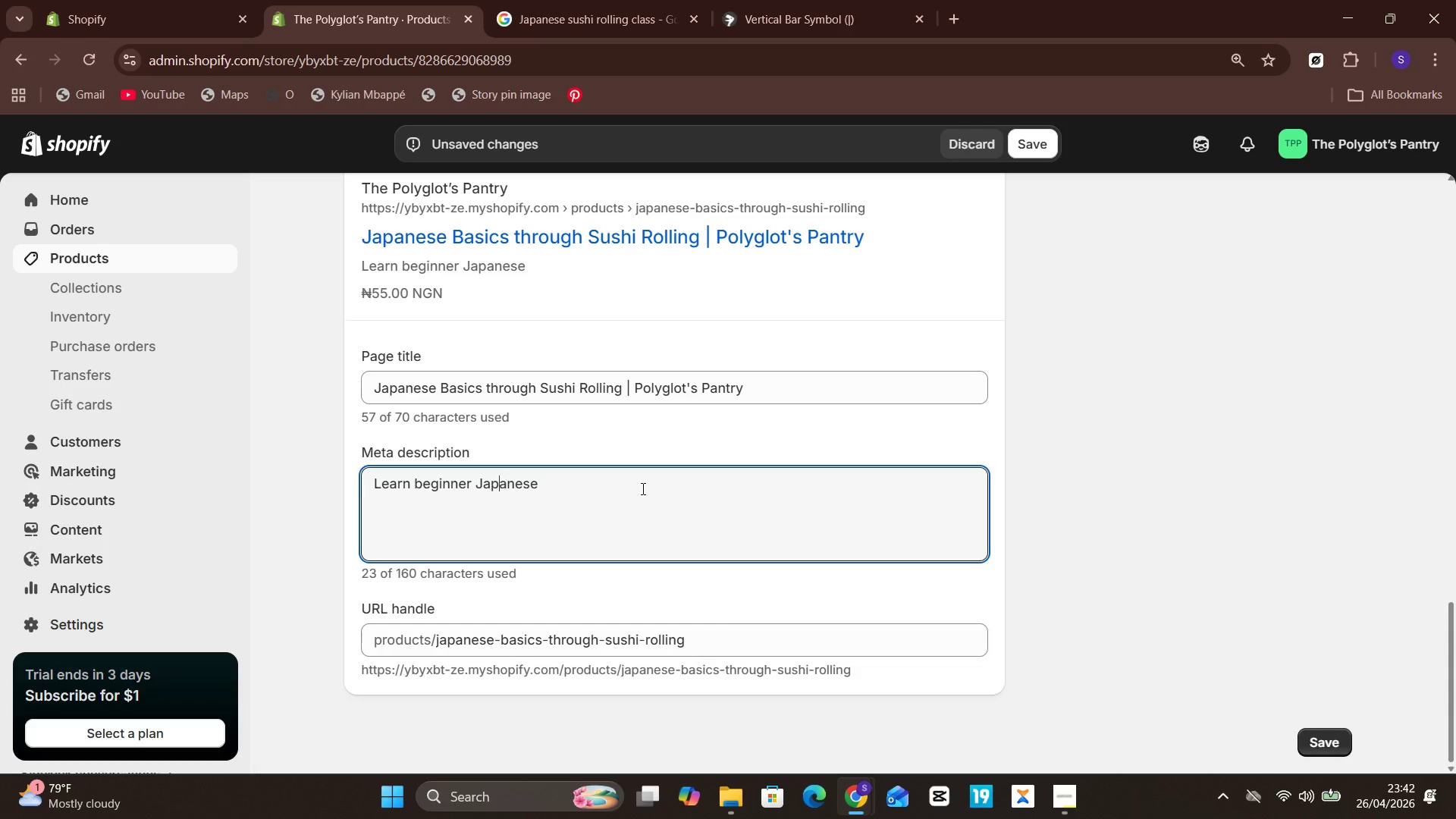 
key(ArrowLeft)
 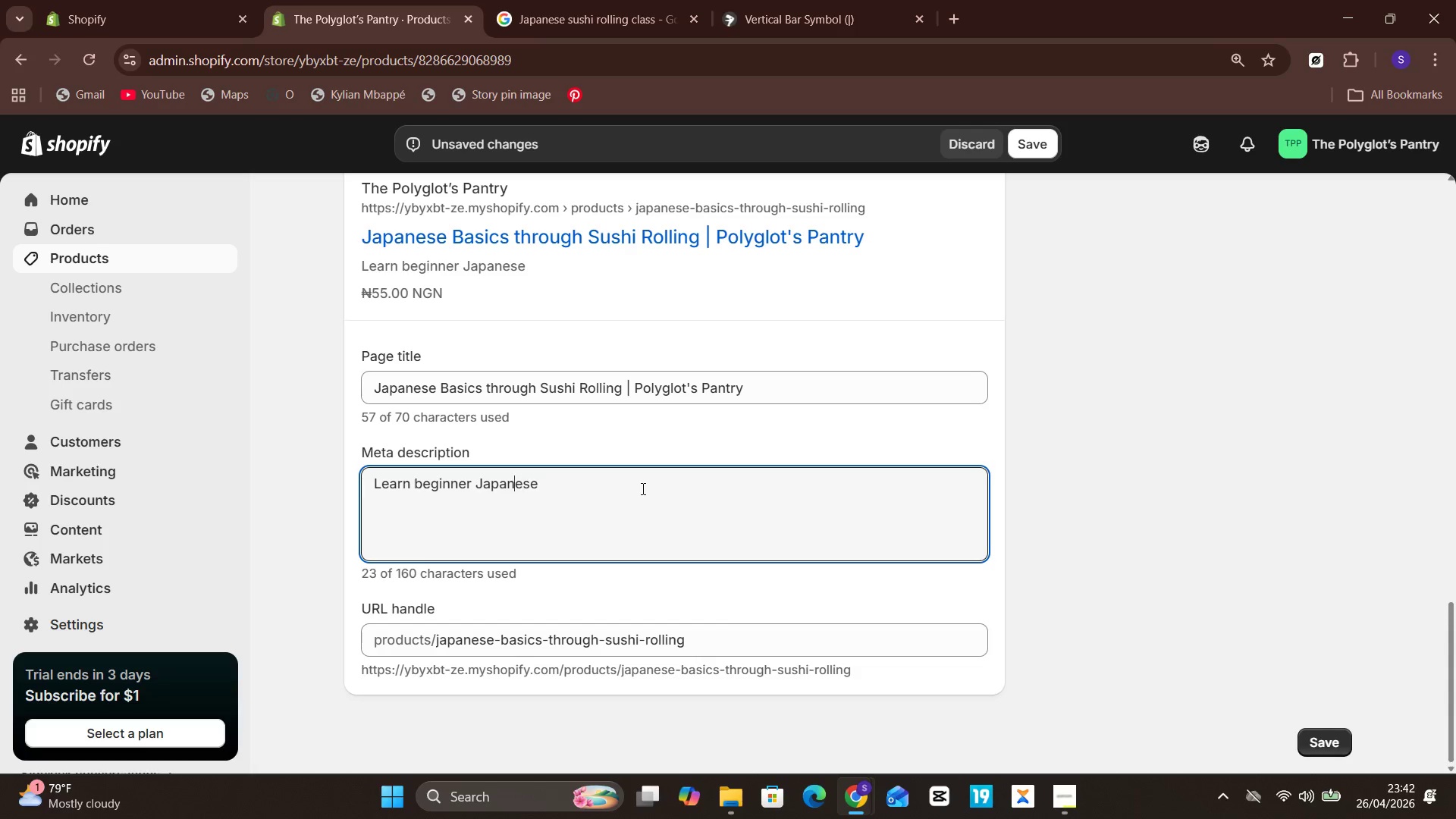 
key(ArrowLeft)
 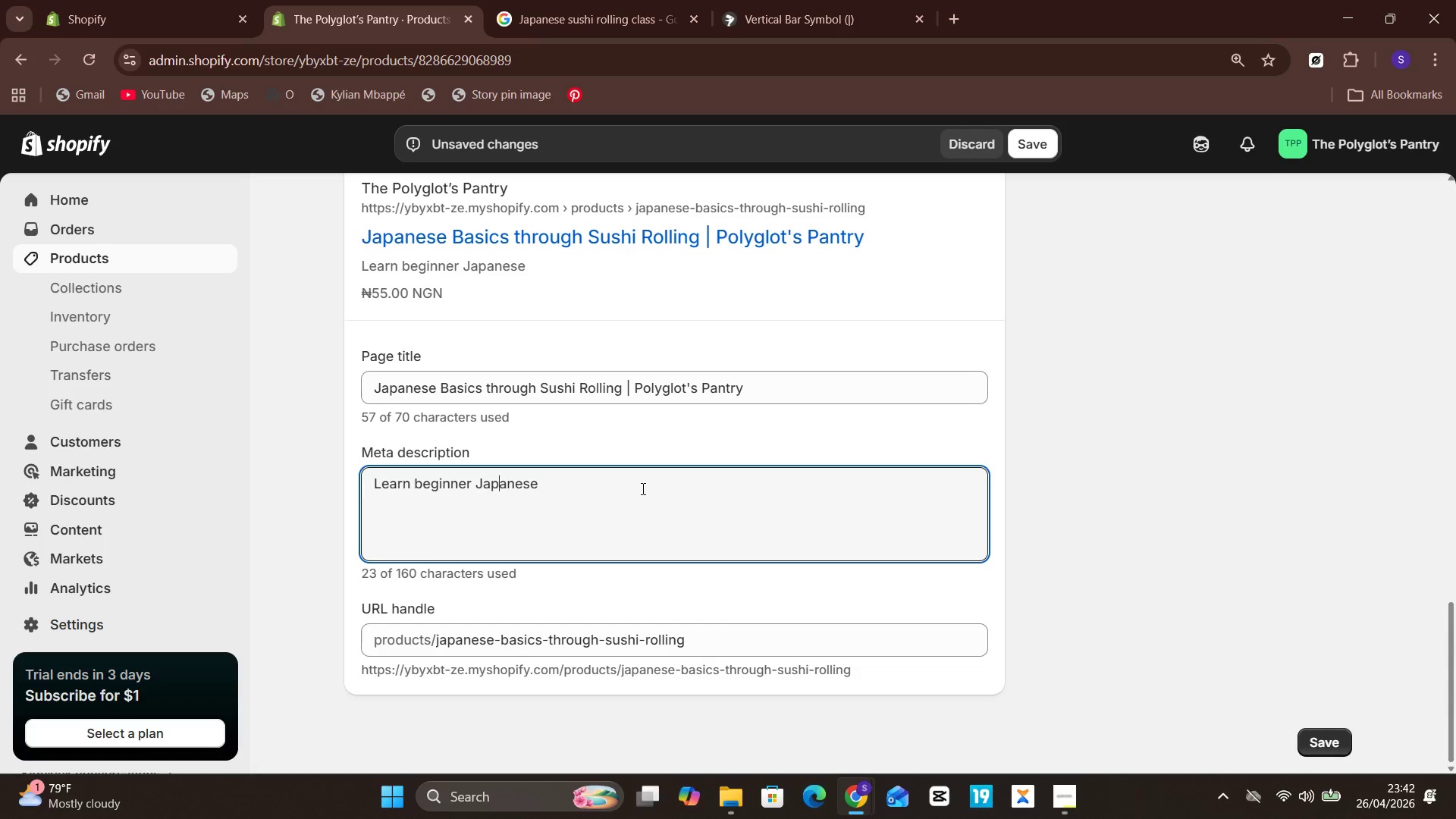 
key(Unknown)
 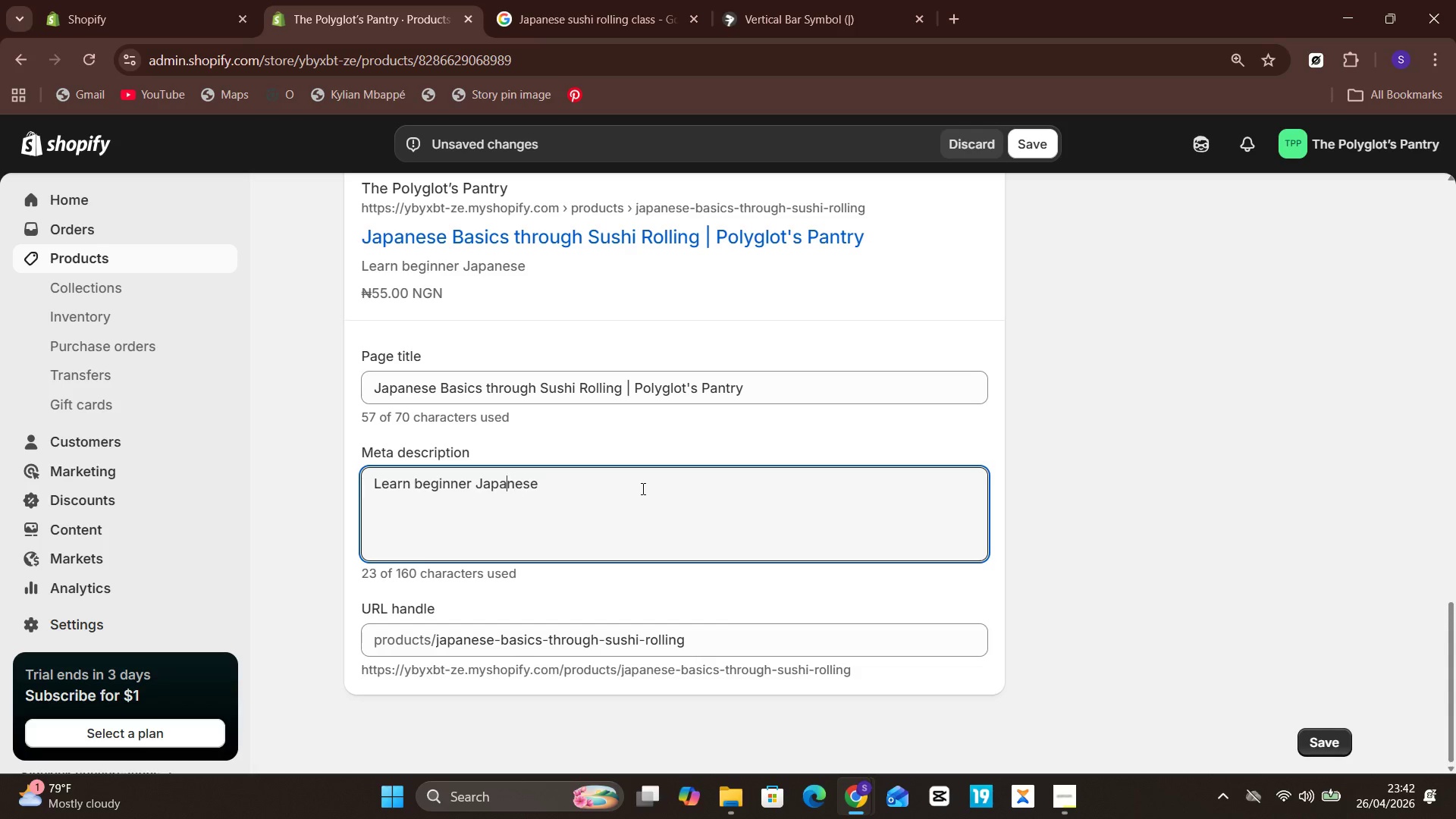 
key(Unknown)
 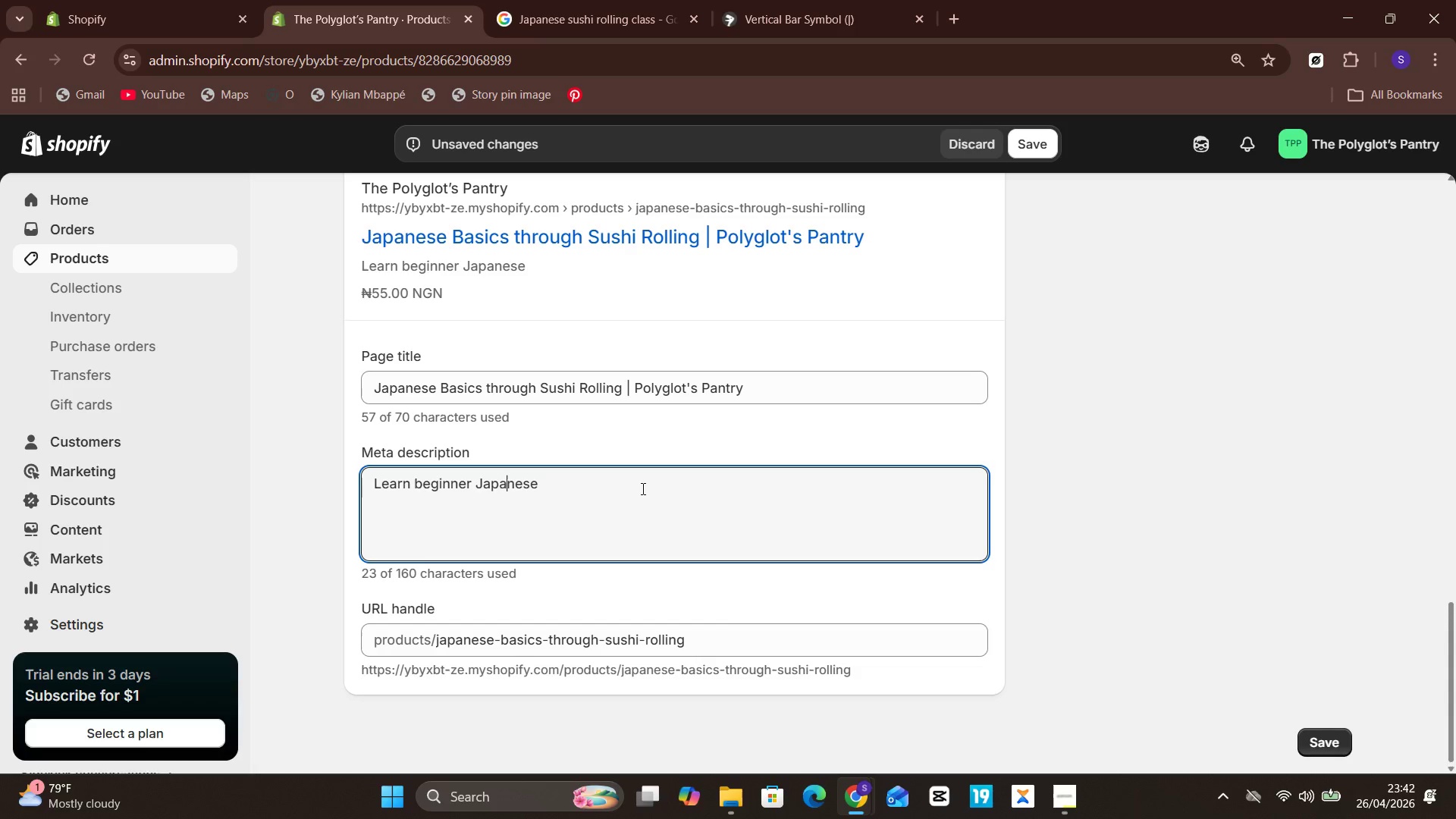 
key(ArrowLeft)
 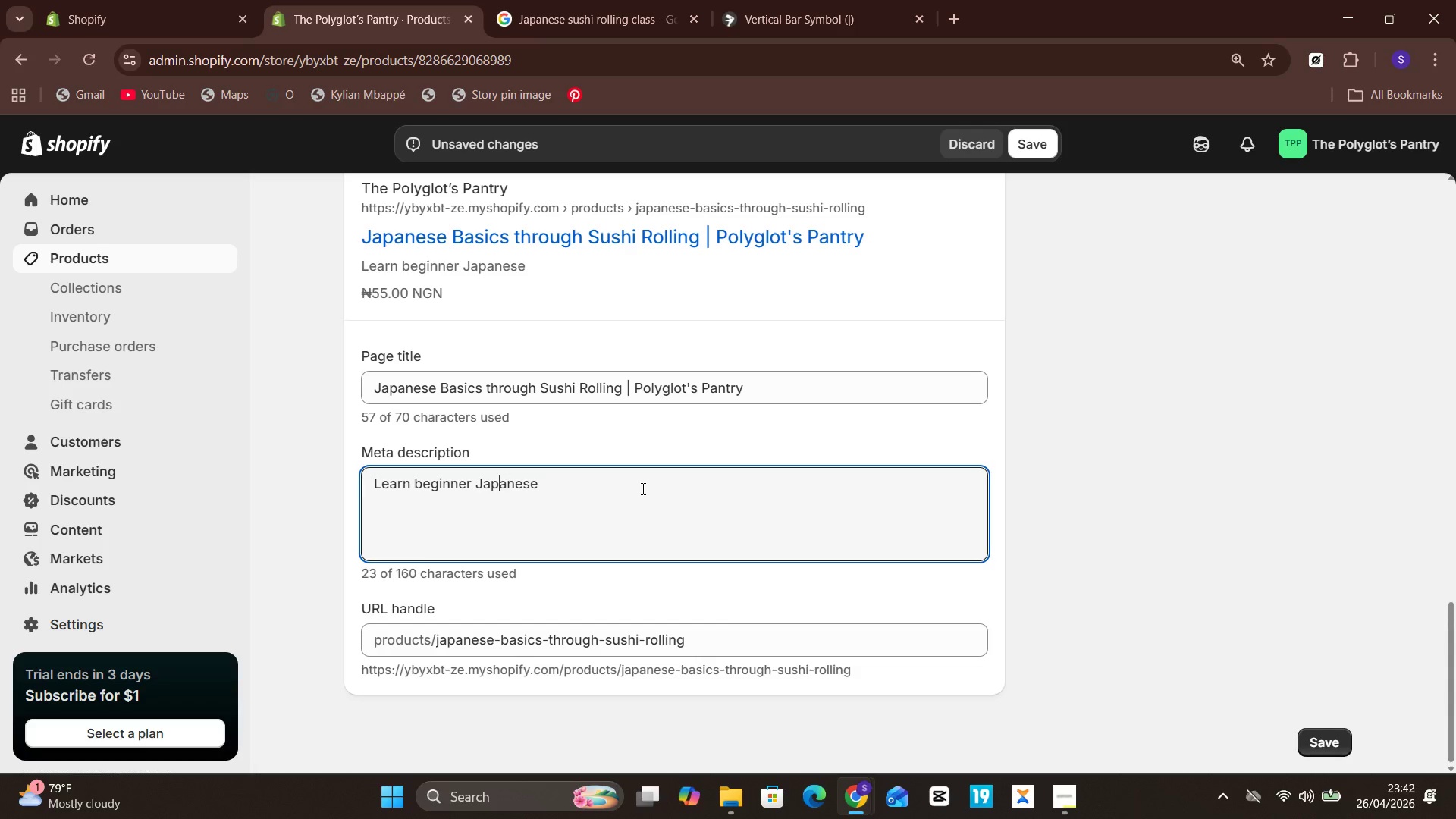 
key(ArrowLeft)
 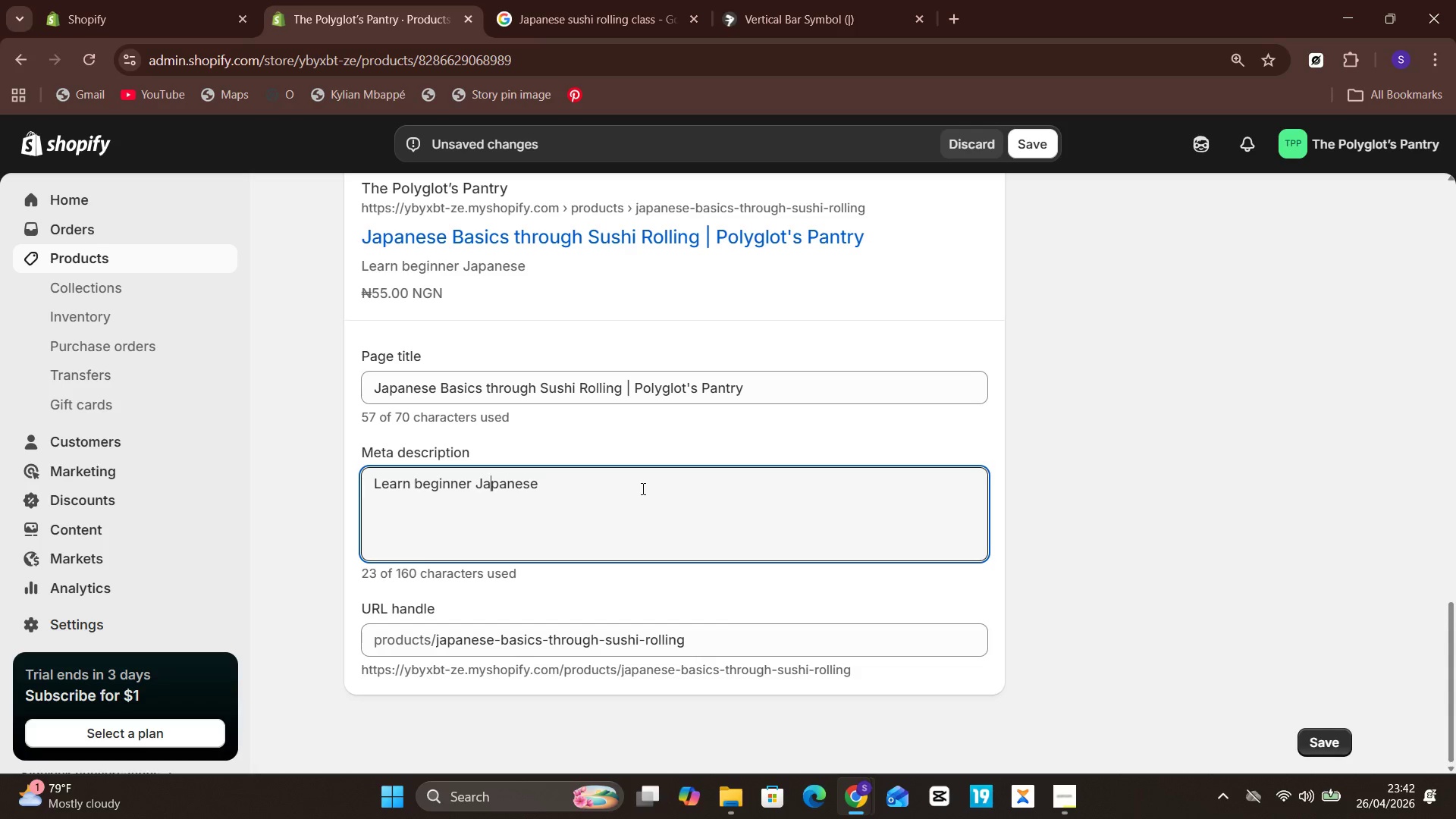 
key(Unknown)
 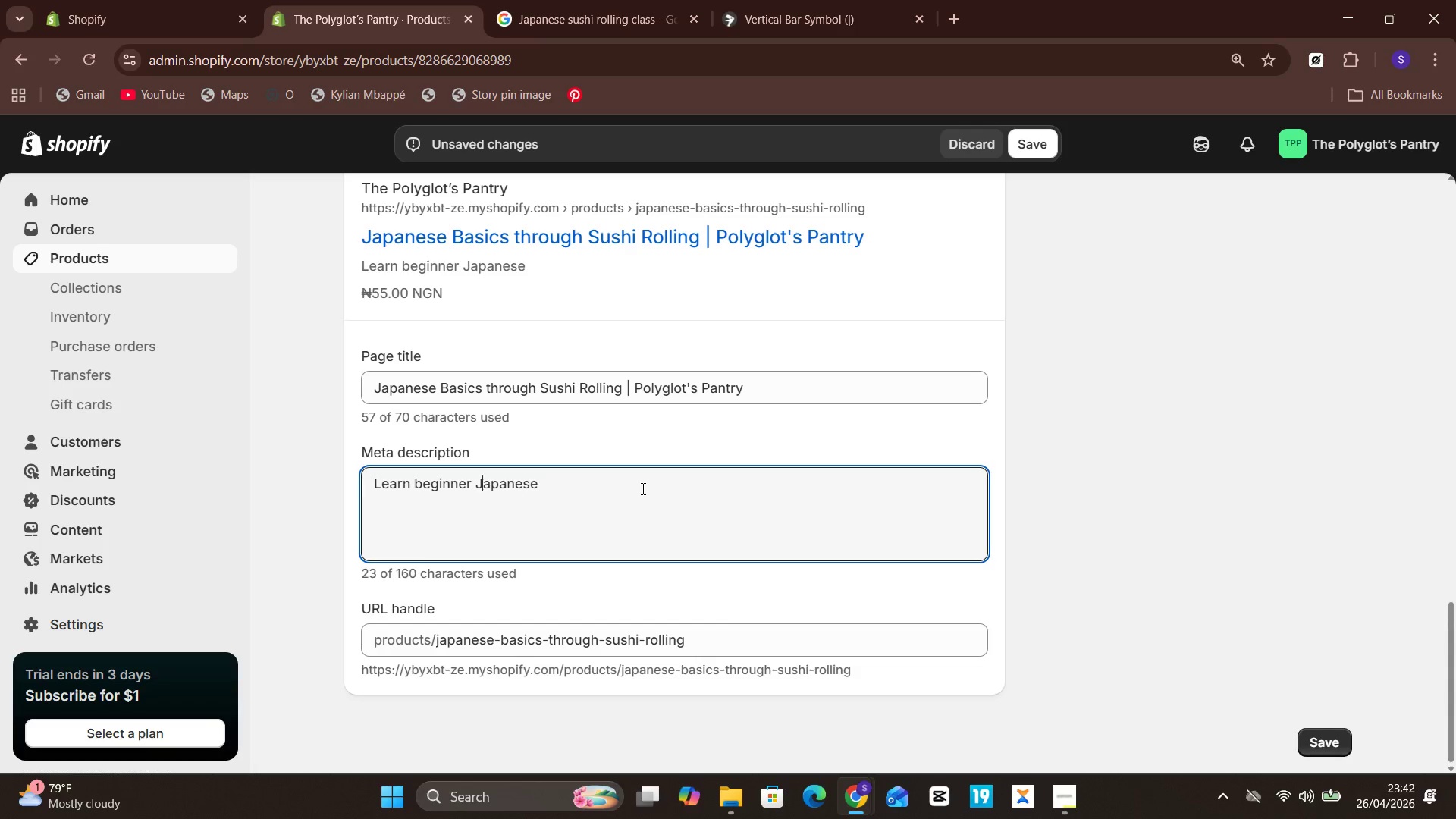 
key(Unknown)
 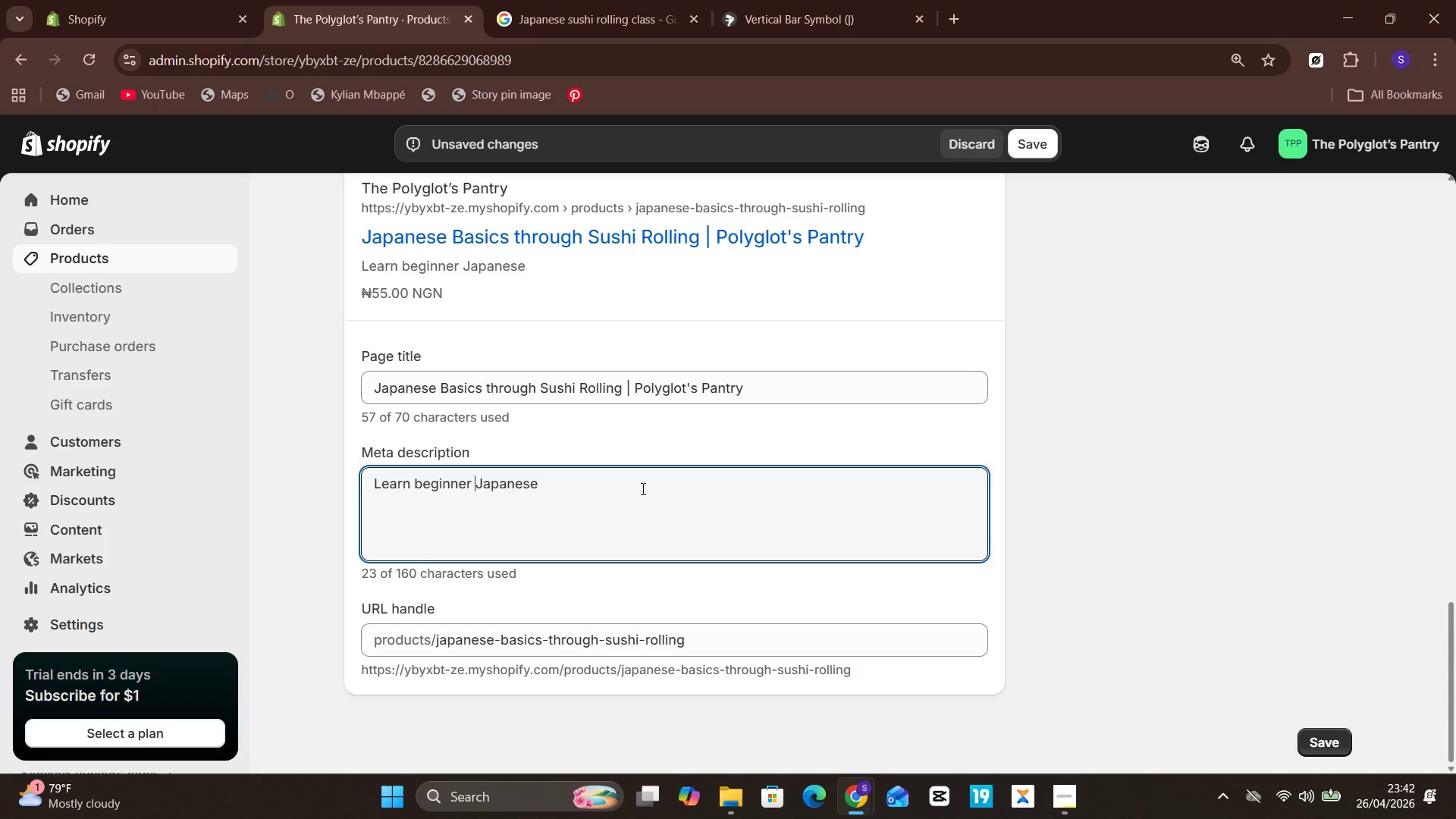 
key(ArrowLeft)
 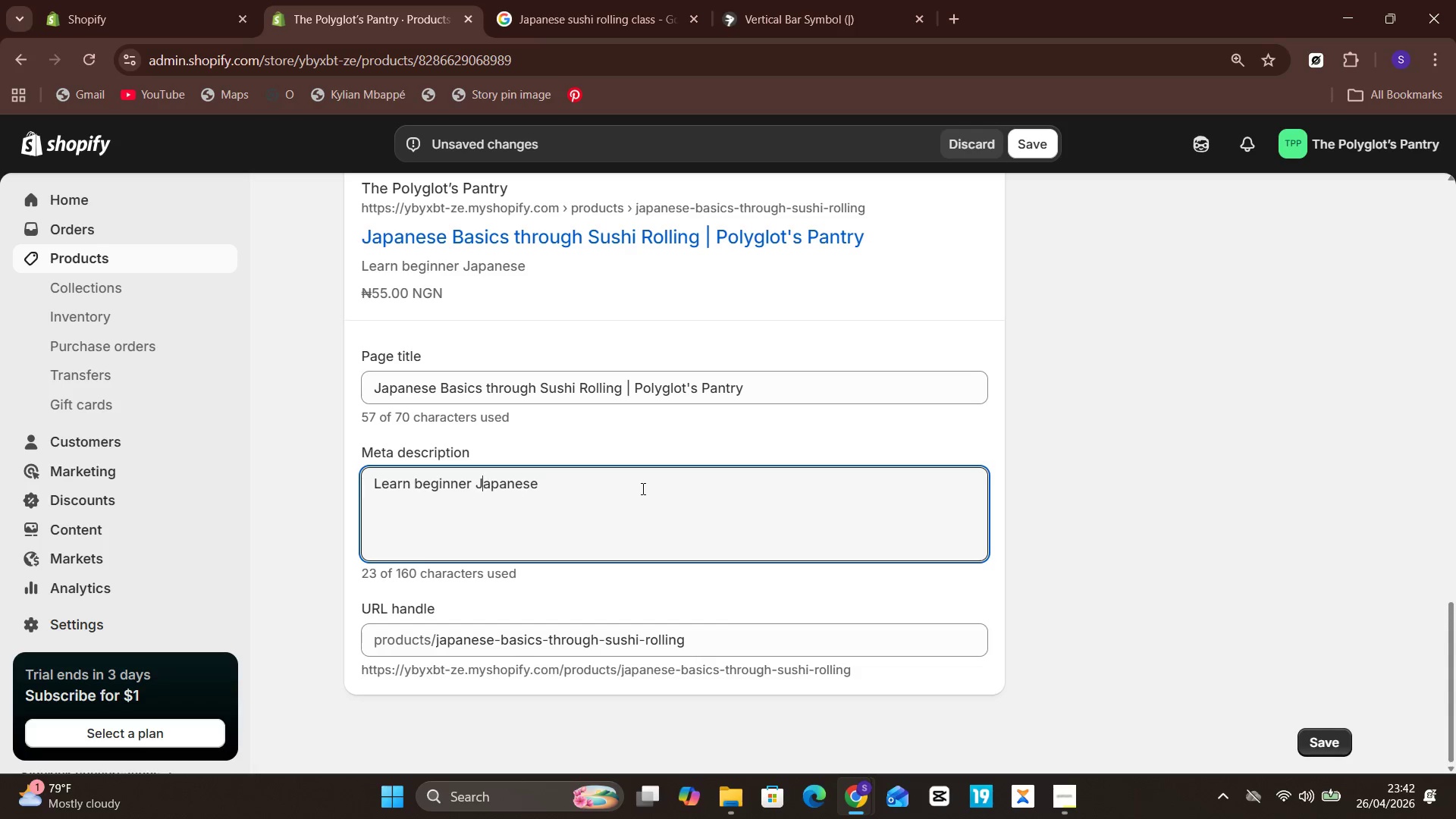 
key(Unknown)
 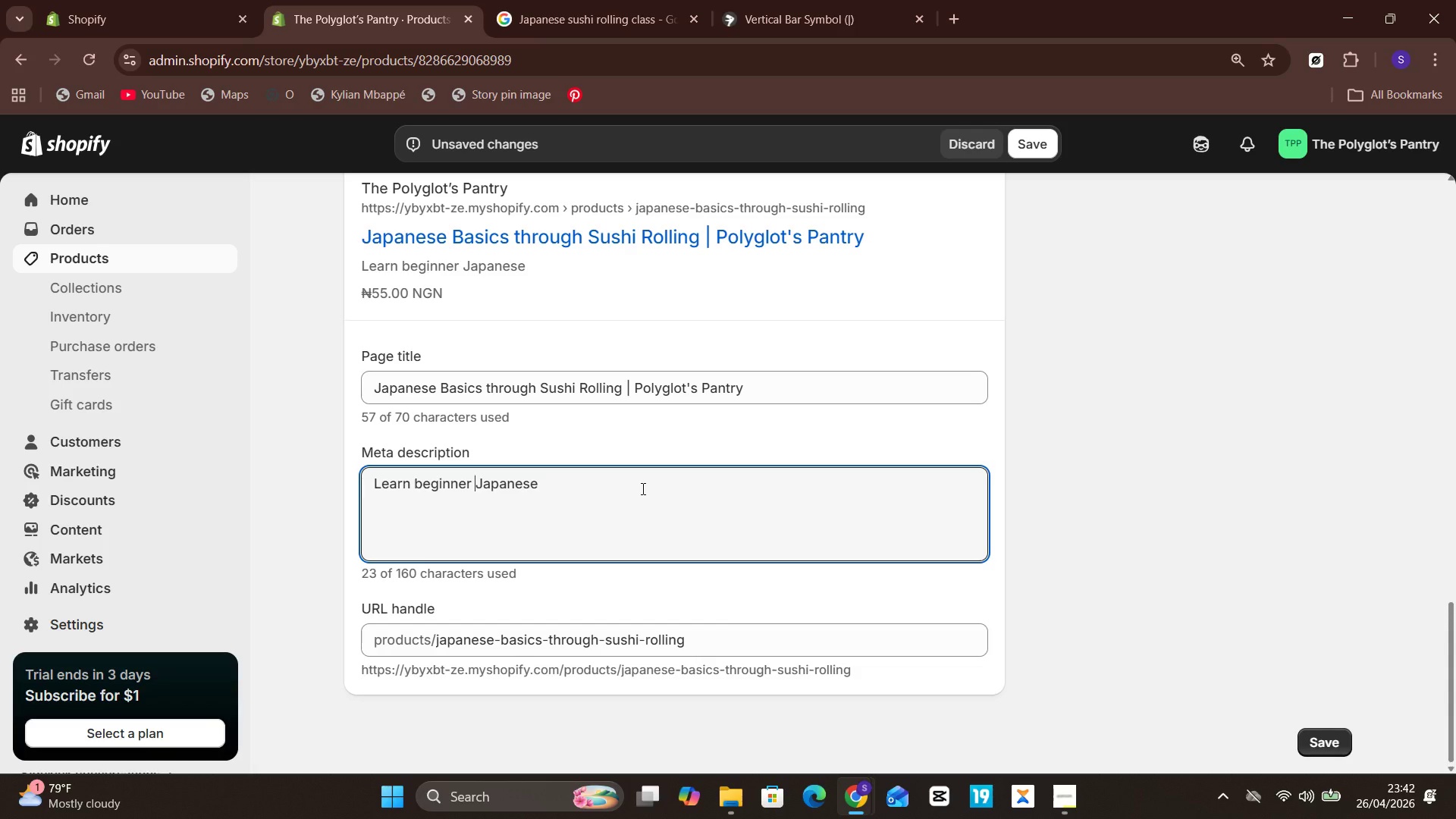 
key(ArrowLeft)
 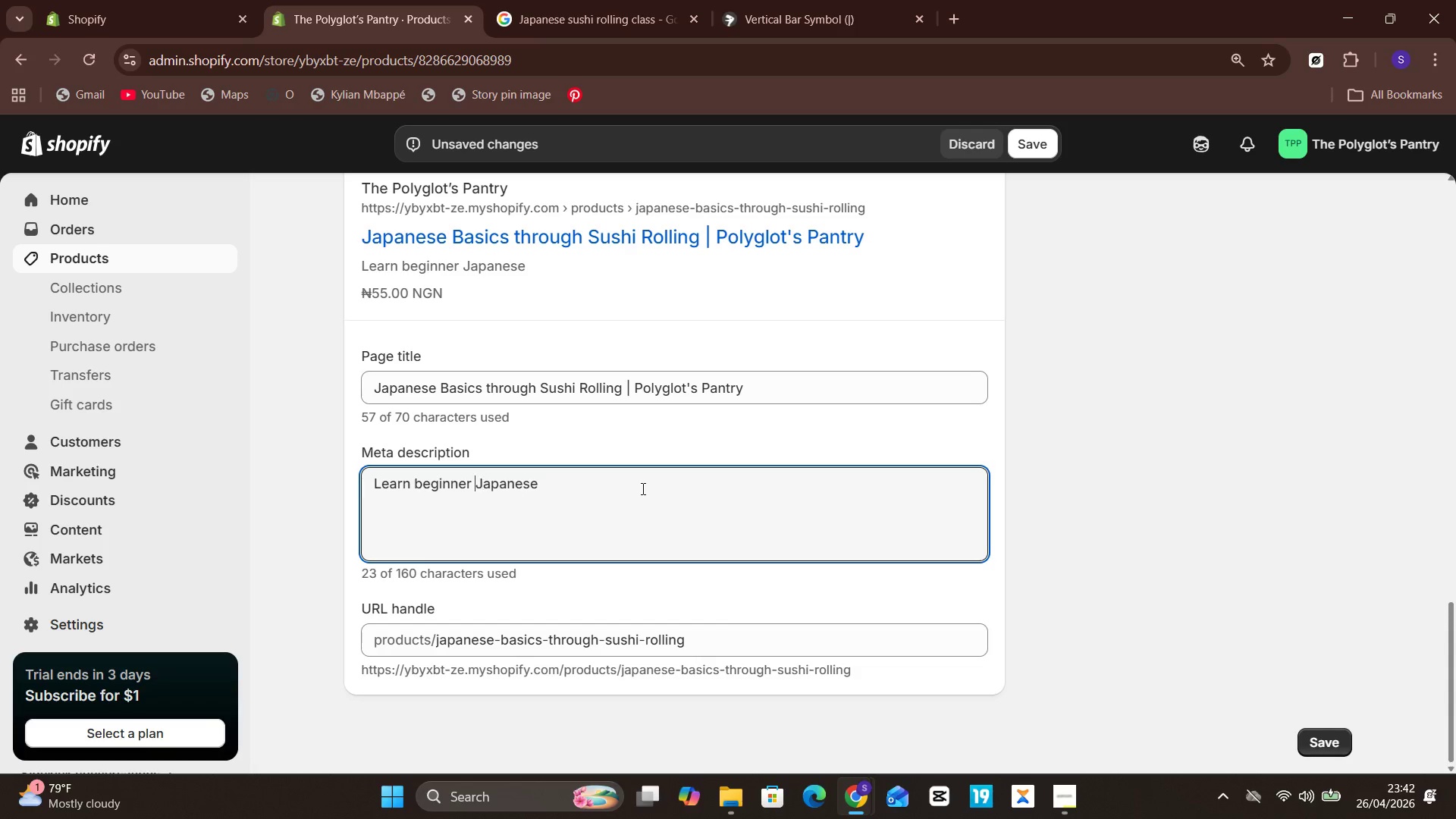 
key(Unknown)
 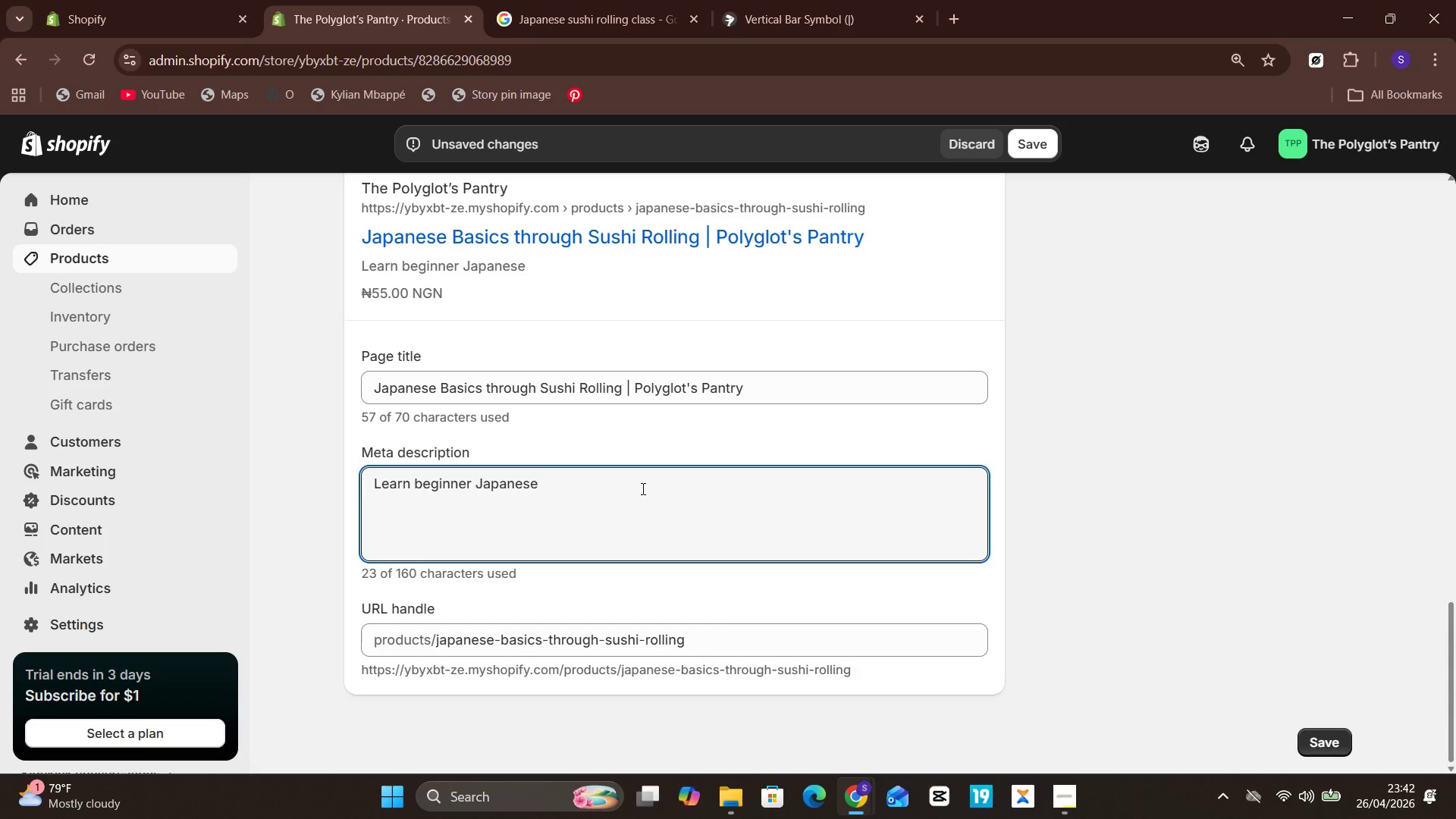 
key(ArrowLeft)